 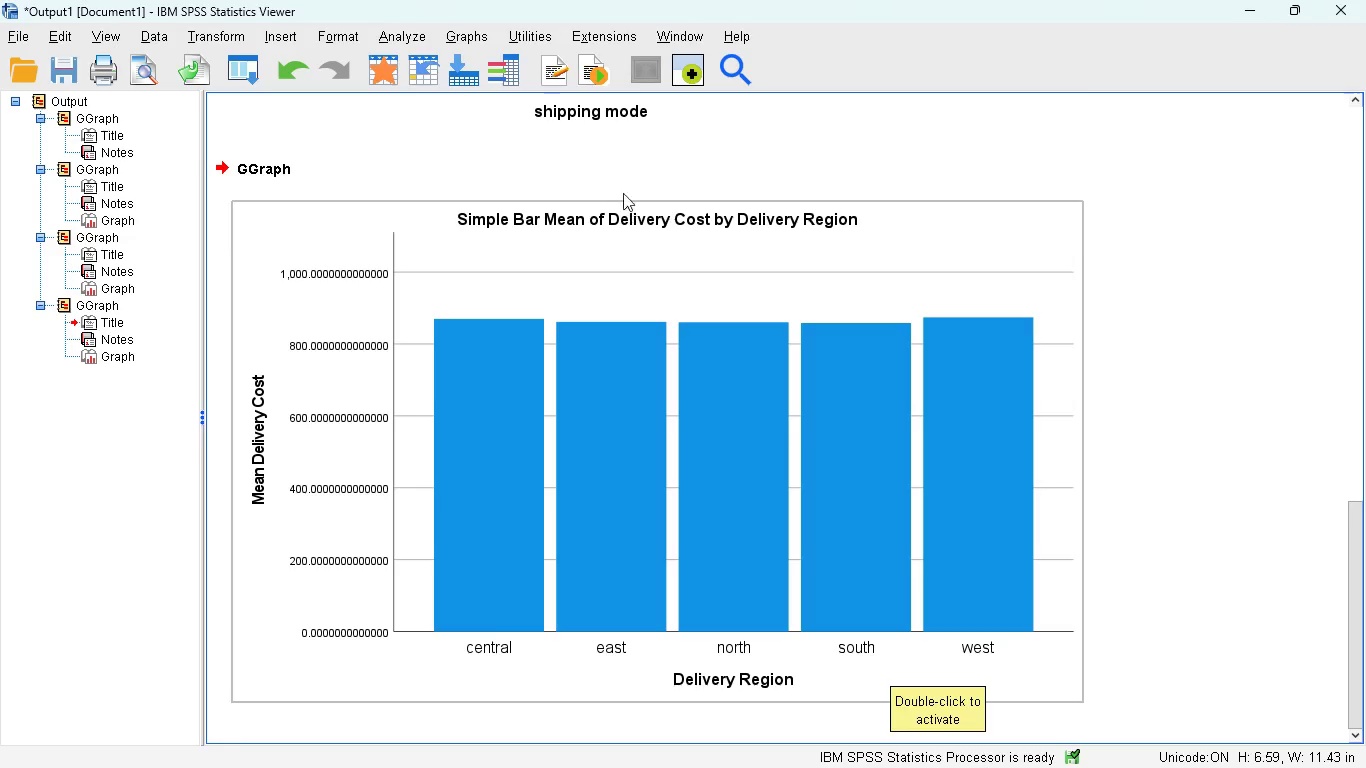 
left_click([902, 646])
 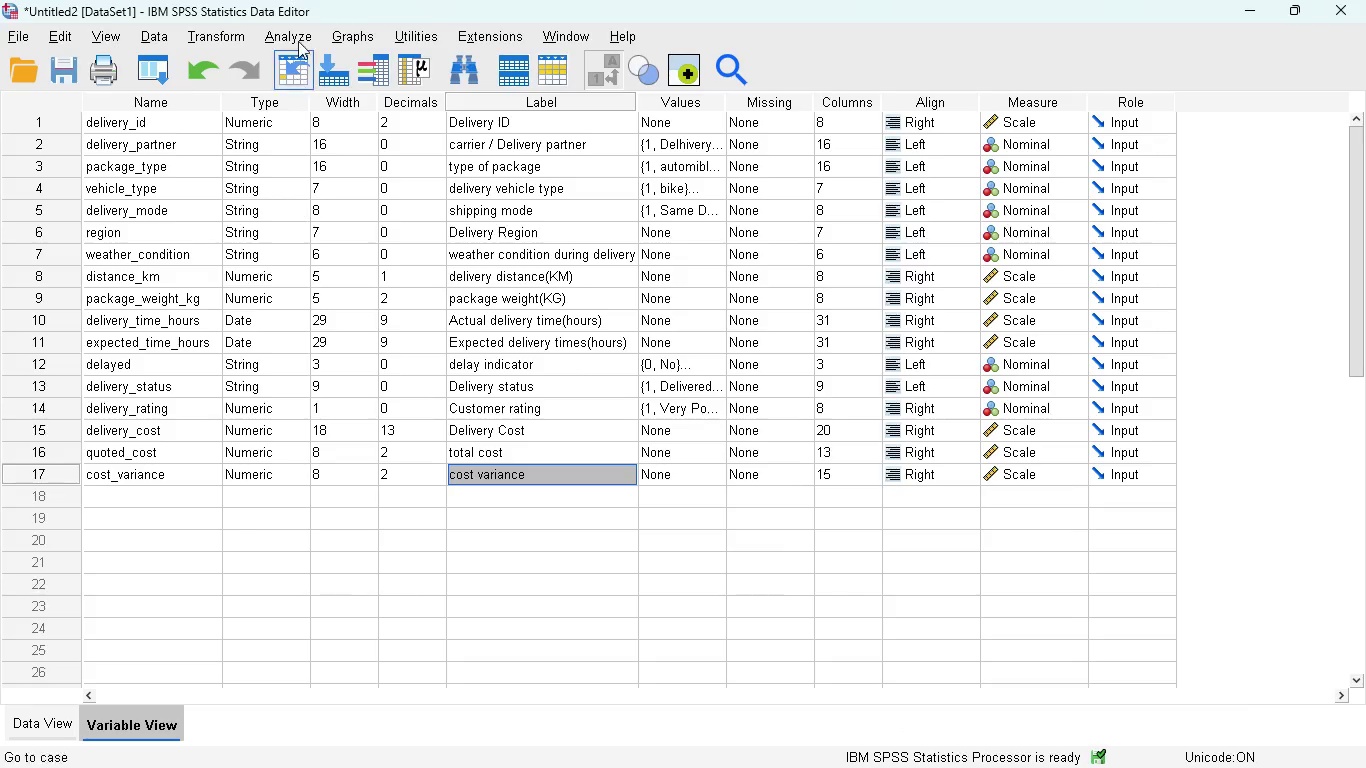 
left_click([298, 37])
 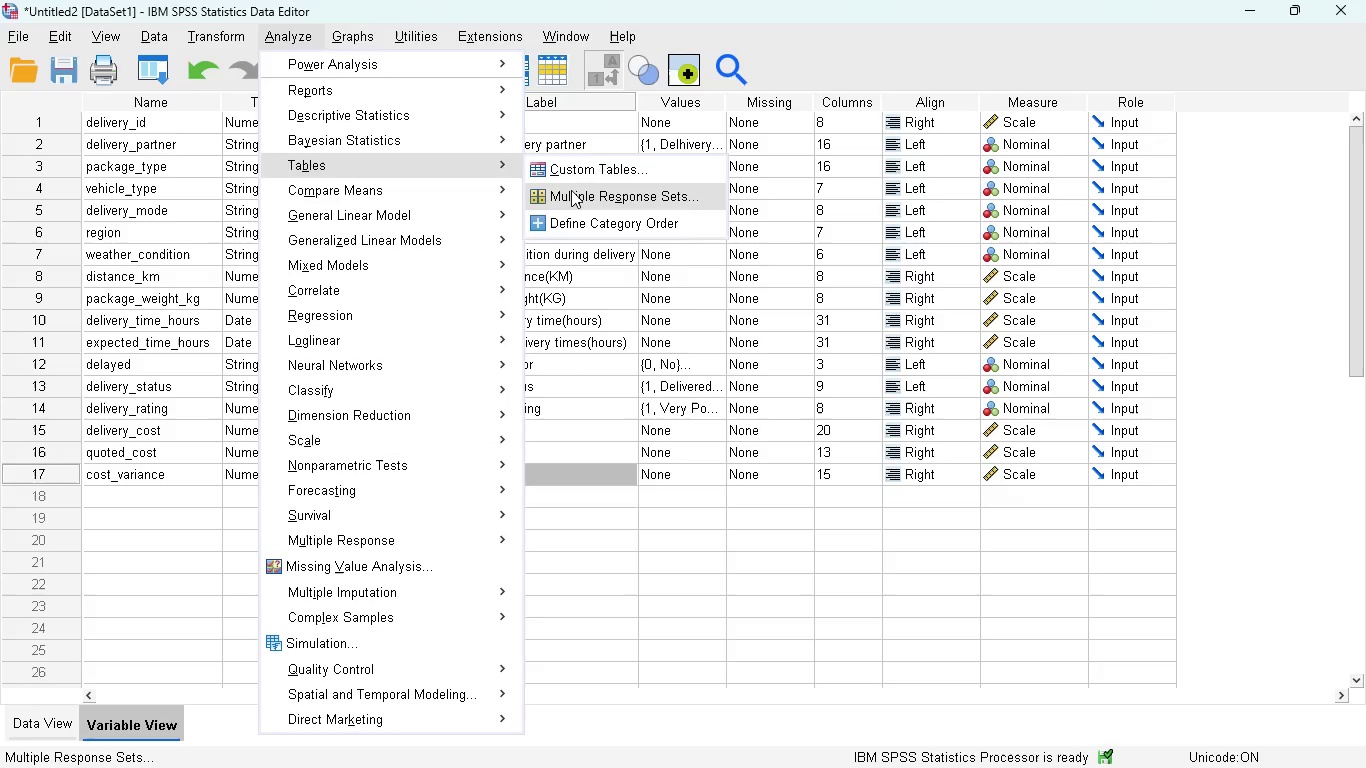 
wait(5.66)
 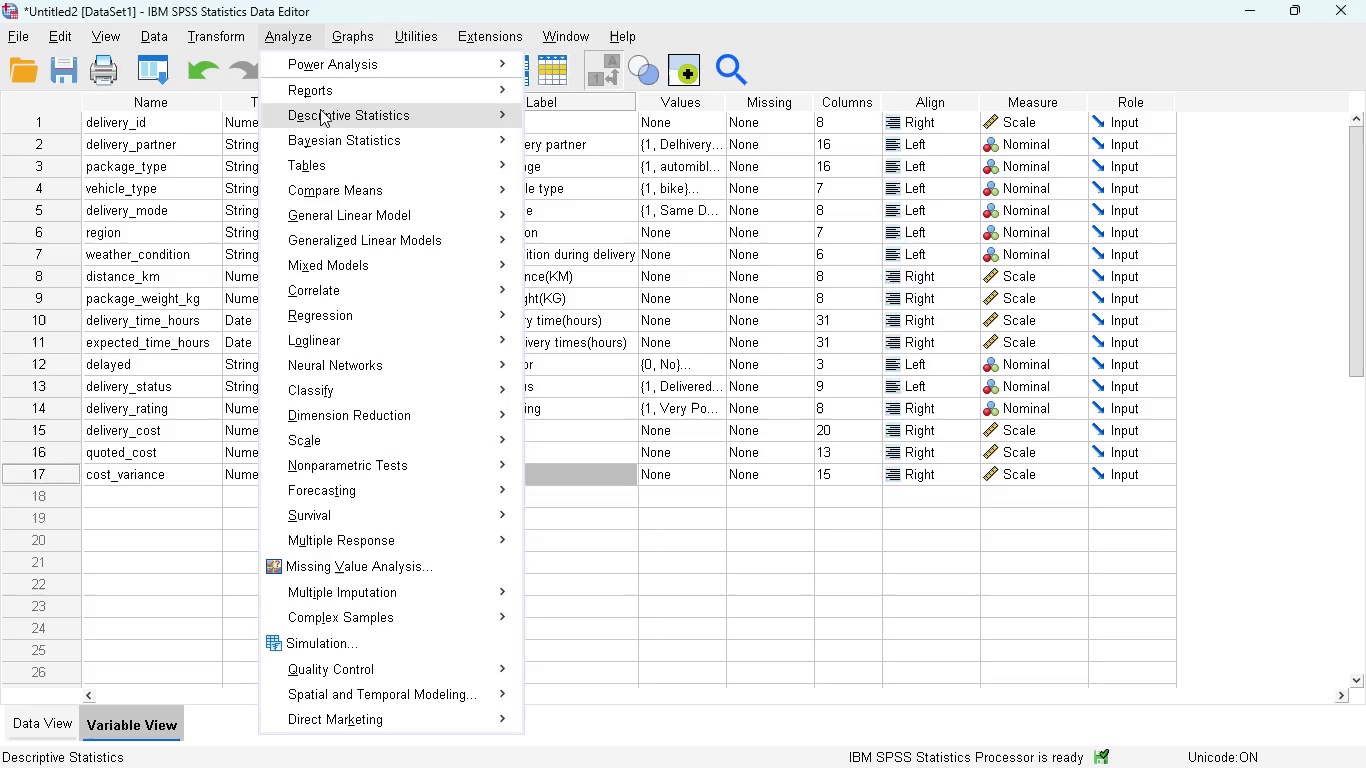 
left_click([587, 168])
 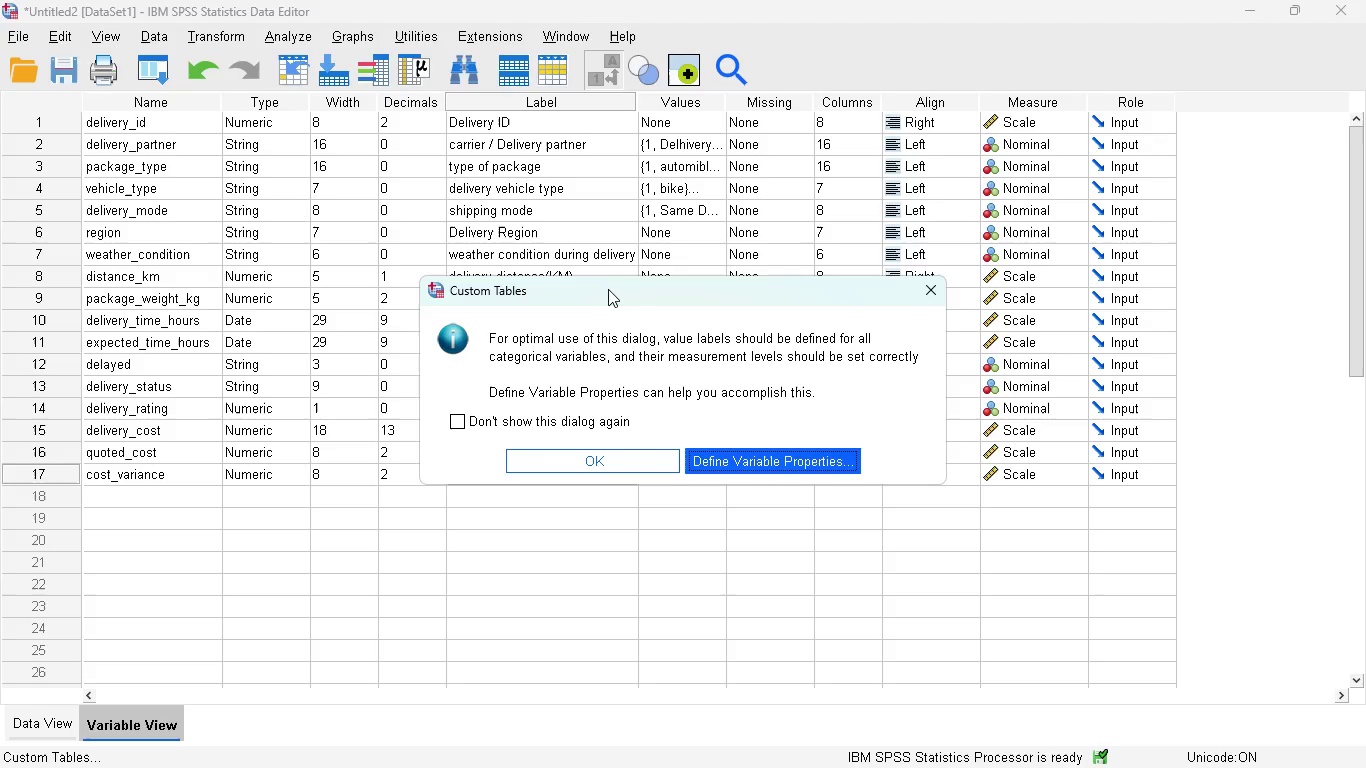 
wait(5.33)
 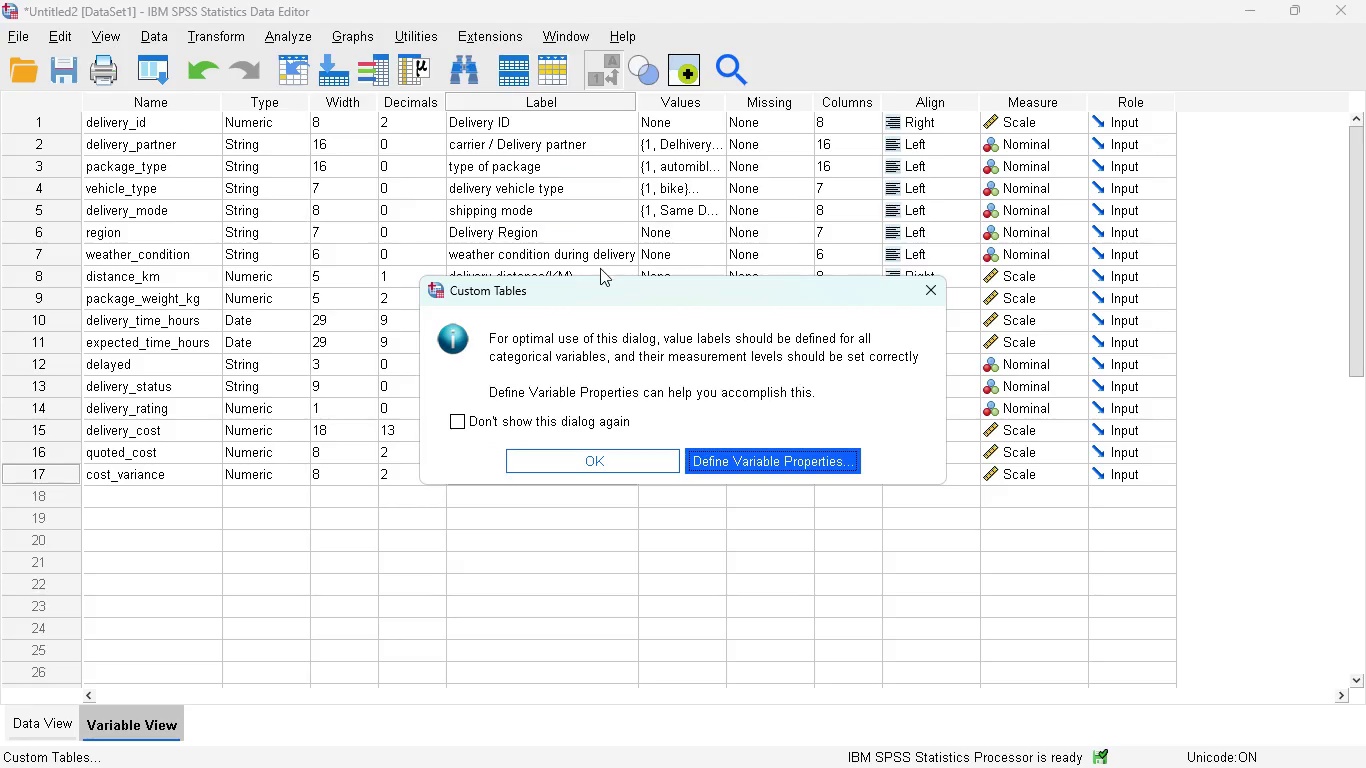 
left_click([589, 464])
 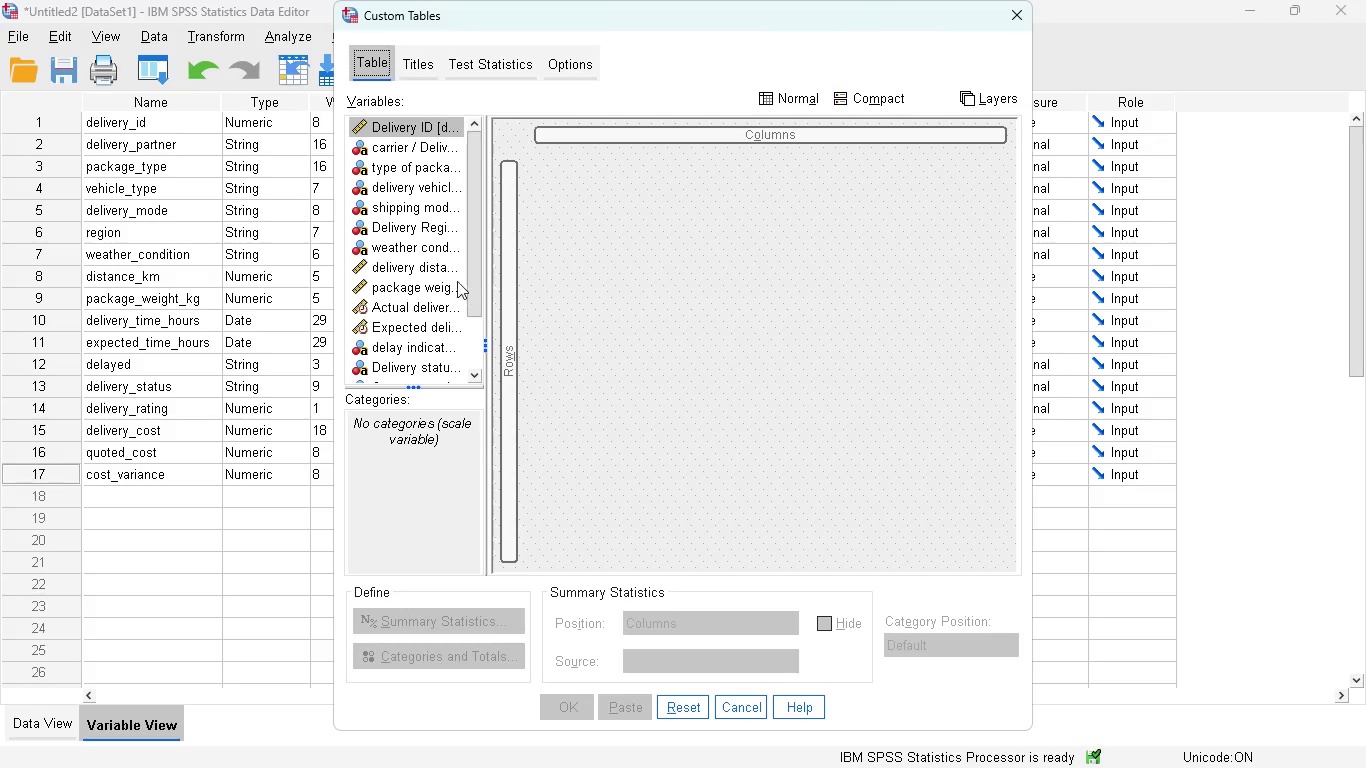 
left_click_drag(start_coordinate=[470, 293], to_coordinate=[476, 343])
 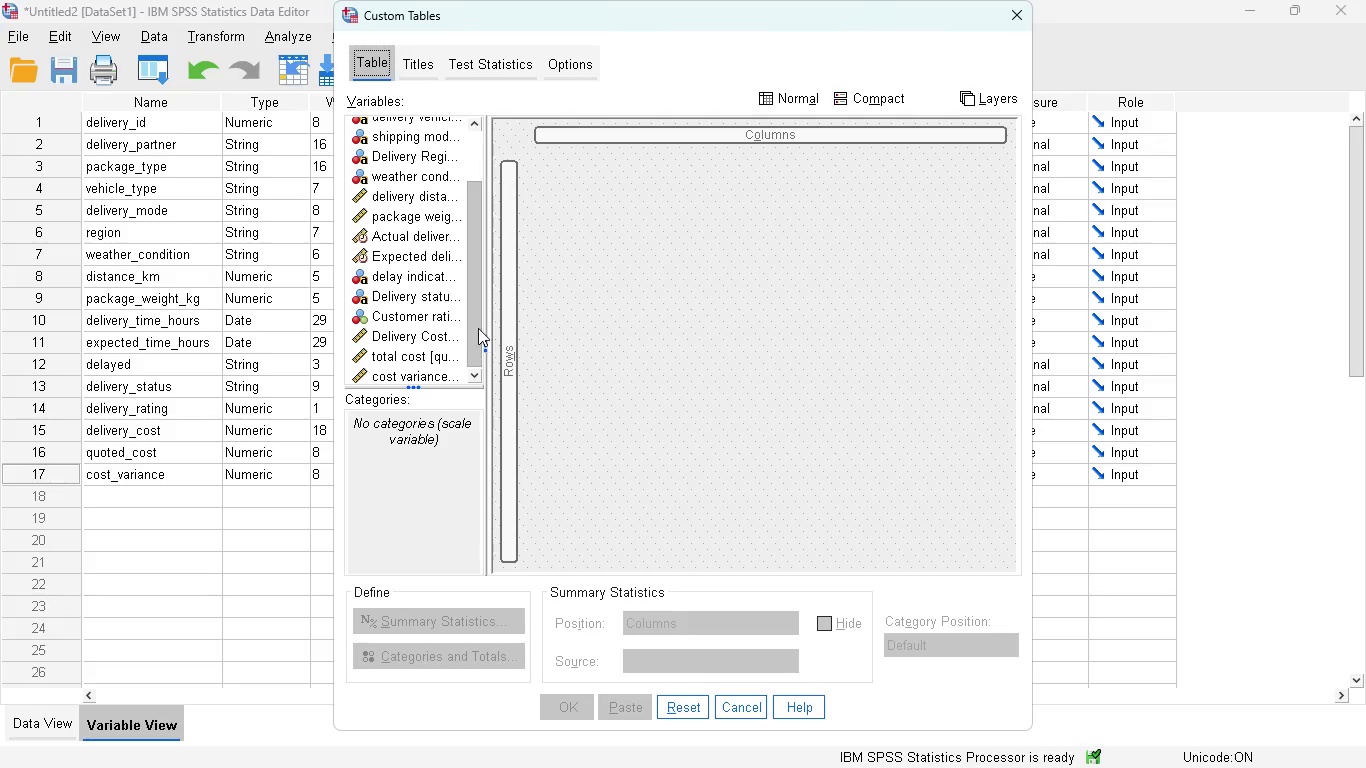 
scroll: coordinate [425, 206], scroll_direction: up, amount: 4.0
 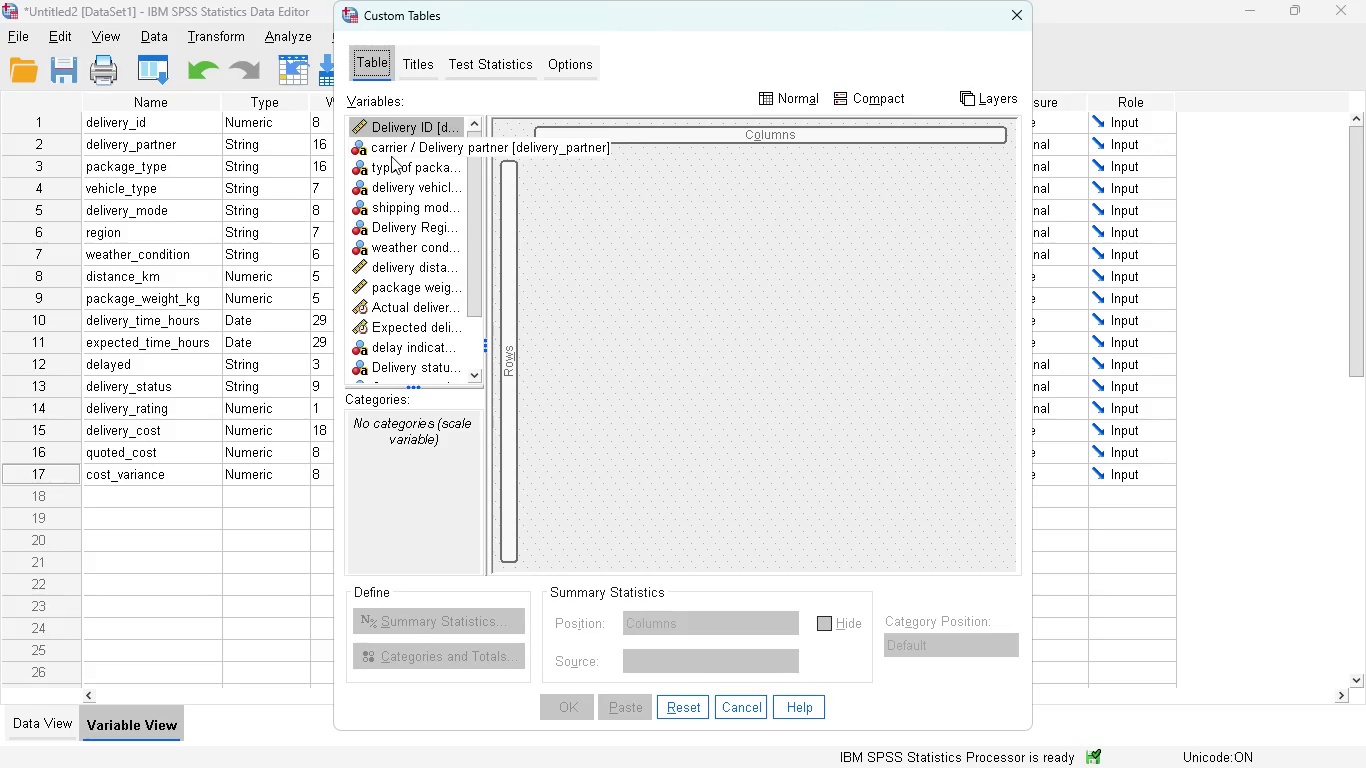 
left_click_drag(start_coordinate=[391, 149], to_coordinate=[552, 358])
 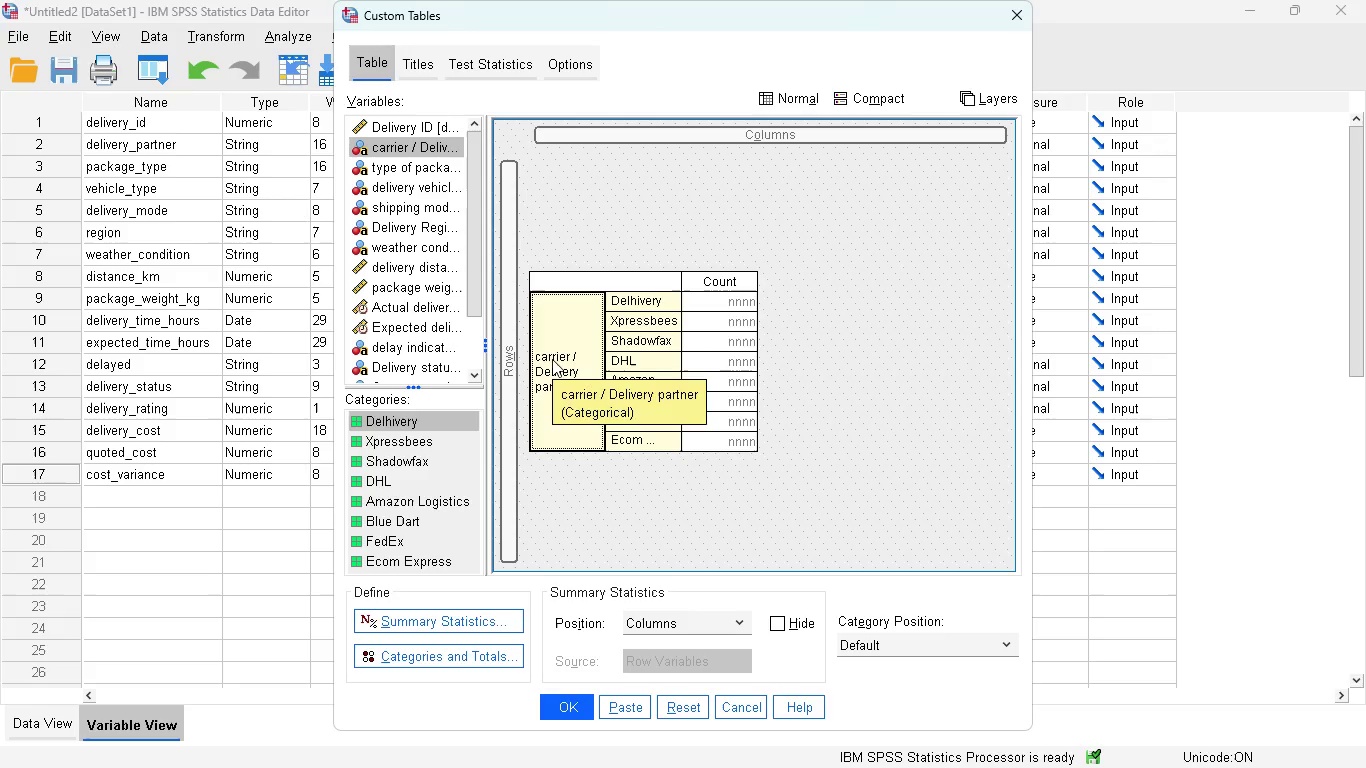 
wait(6.09)
 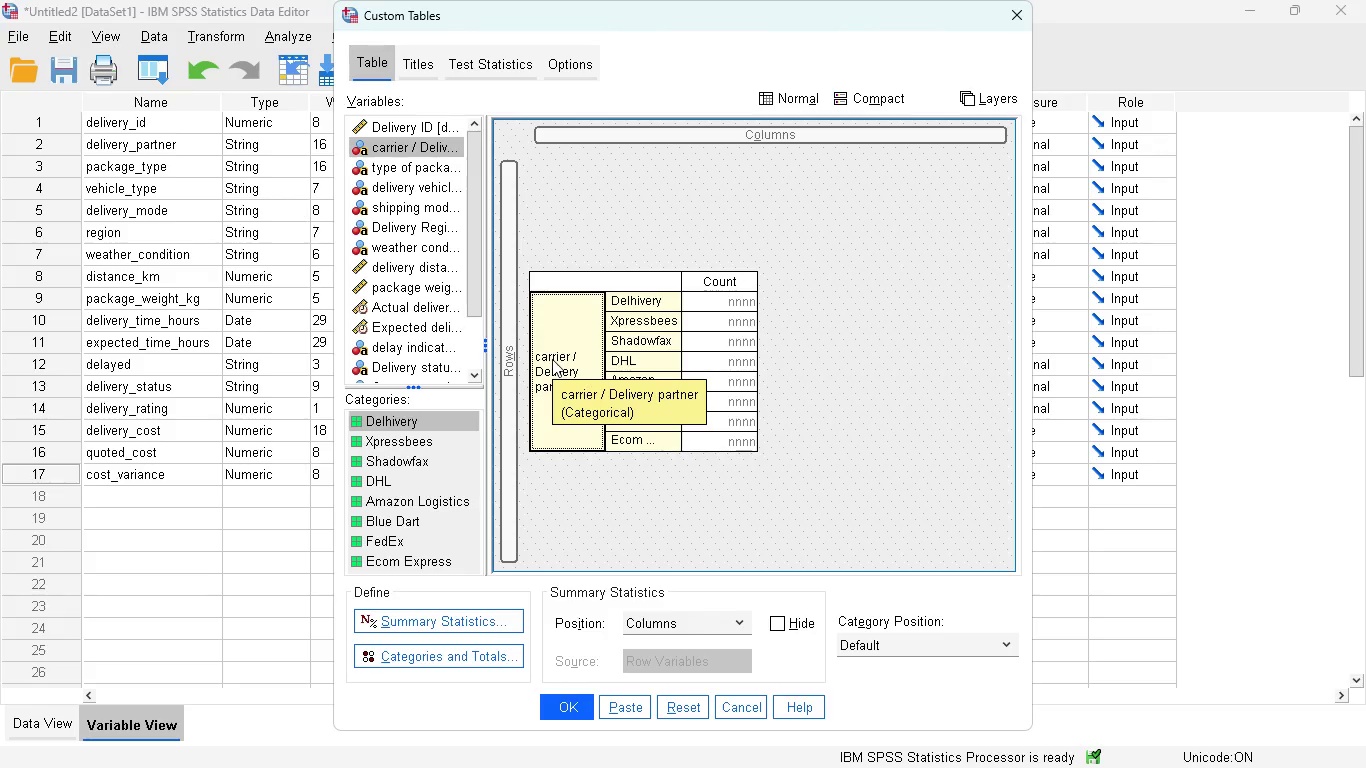 
scroll: coordinate [403, 351], scroll_direction: down, amount: 2.0
 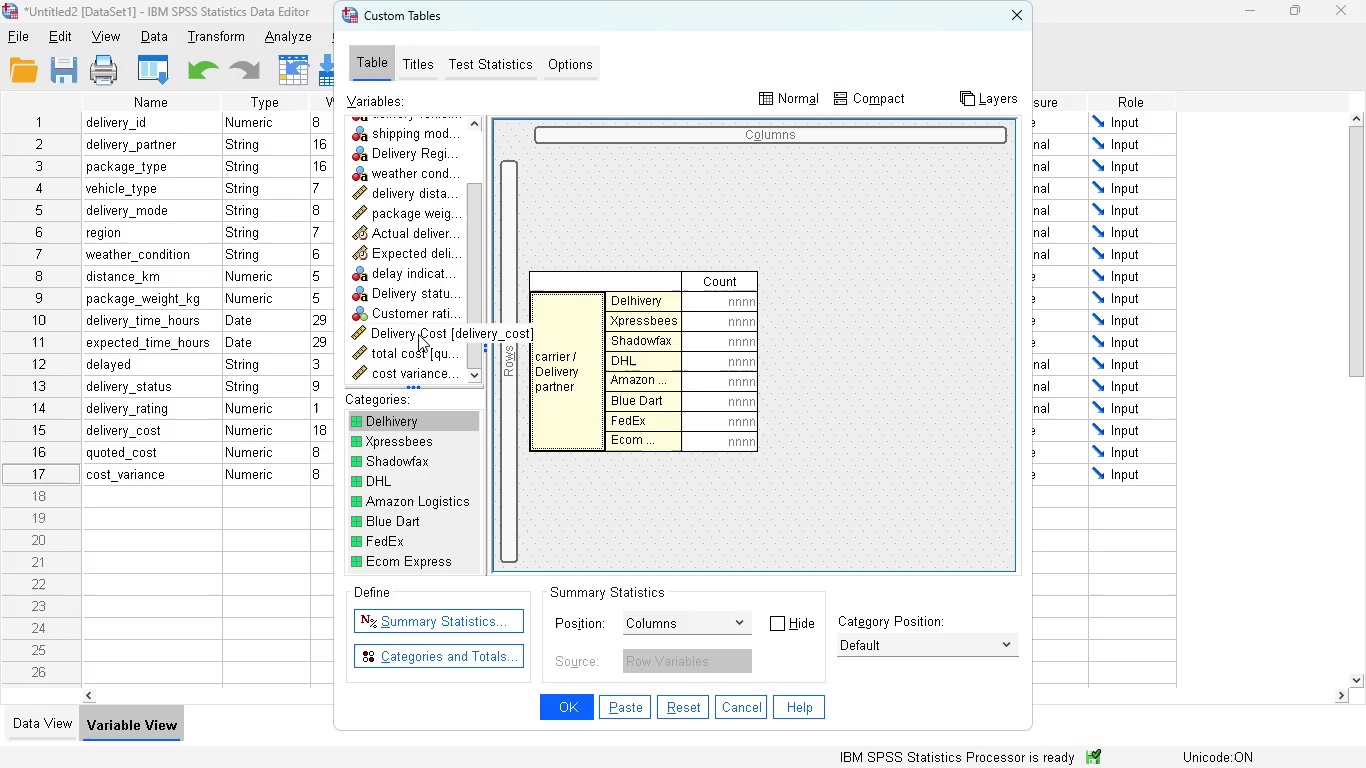 
left_click_drag(start_coordinate=[418, 334], to_coordinate=[770, 167])
 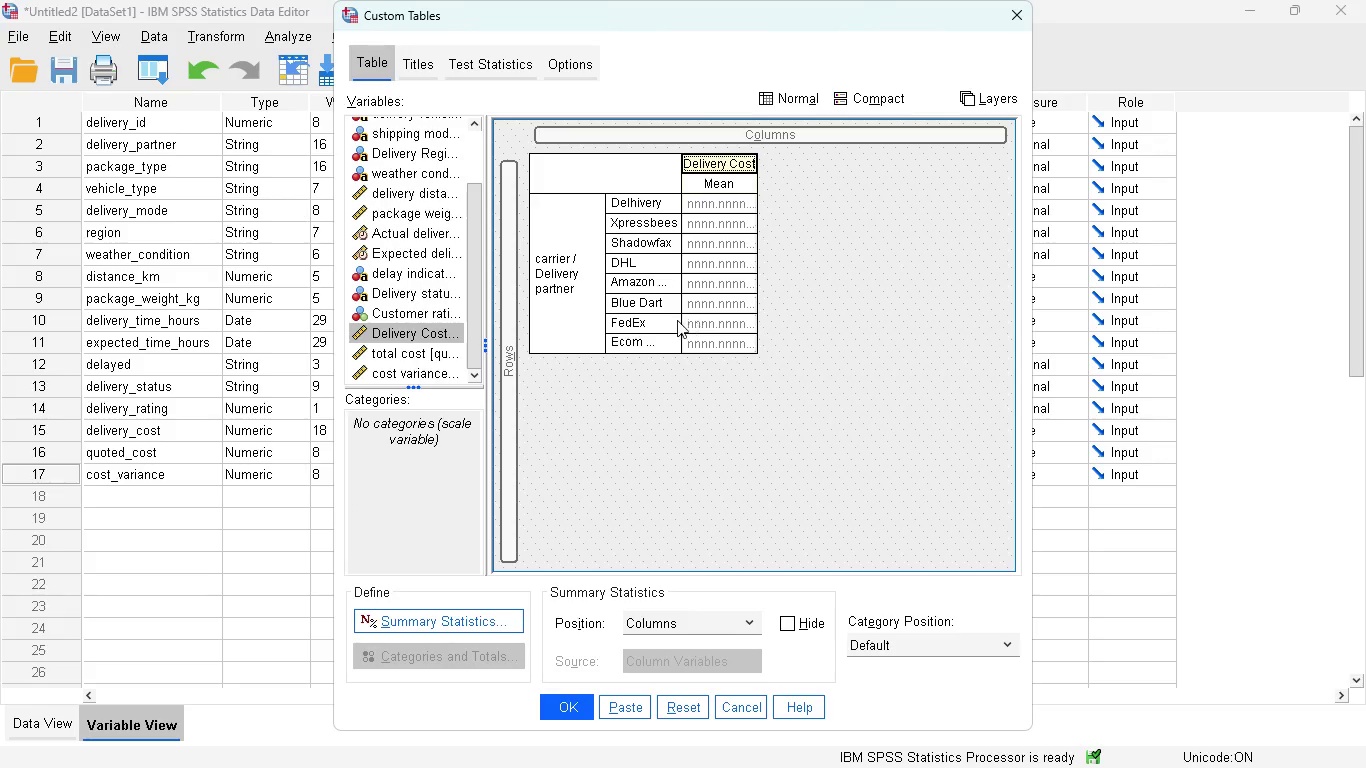 
wait(5.16)
 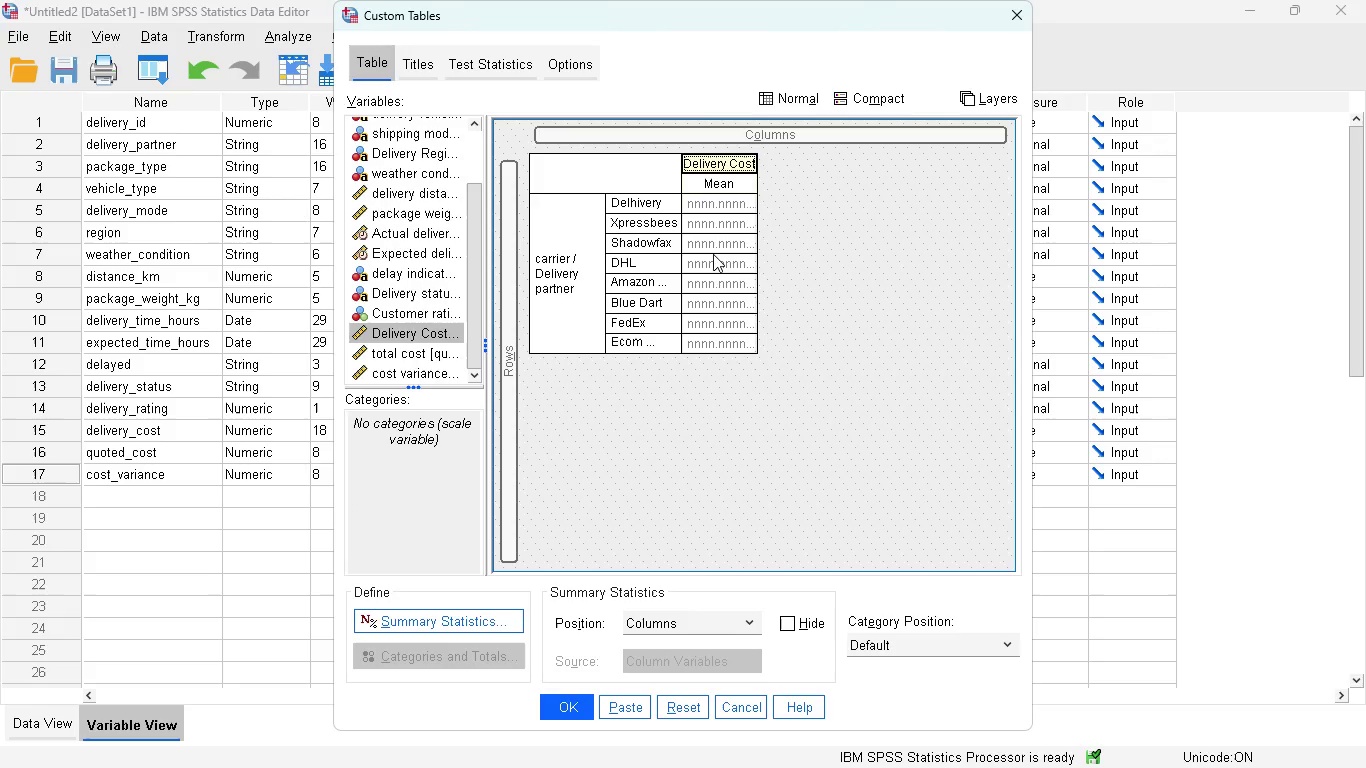 
scroll: coordinate [470, 356], scroll_direction: down, amount: 3.0
 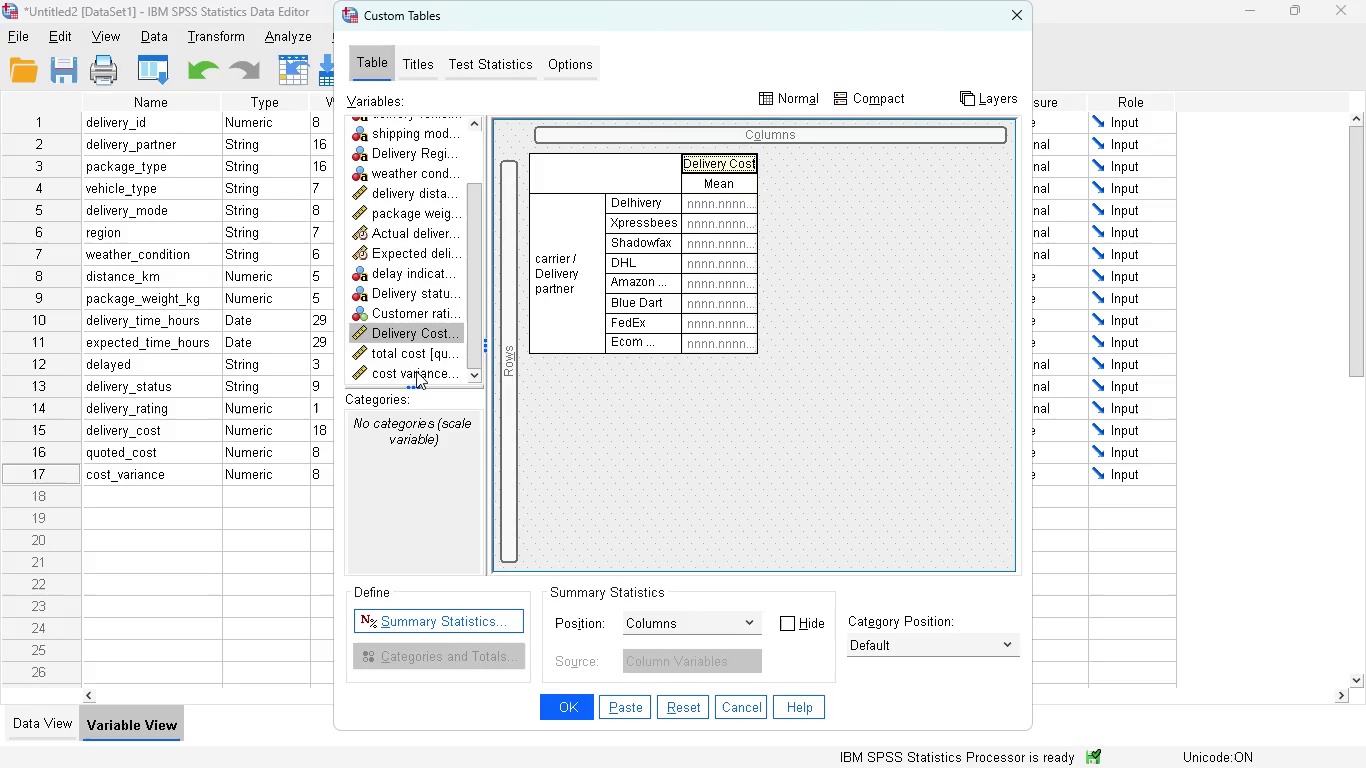 
left_click_drag(start_coordinate=[416, 371], to_coordinate=[788, 151])
 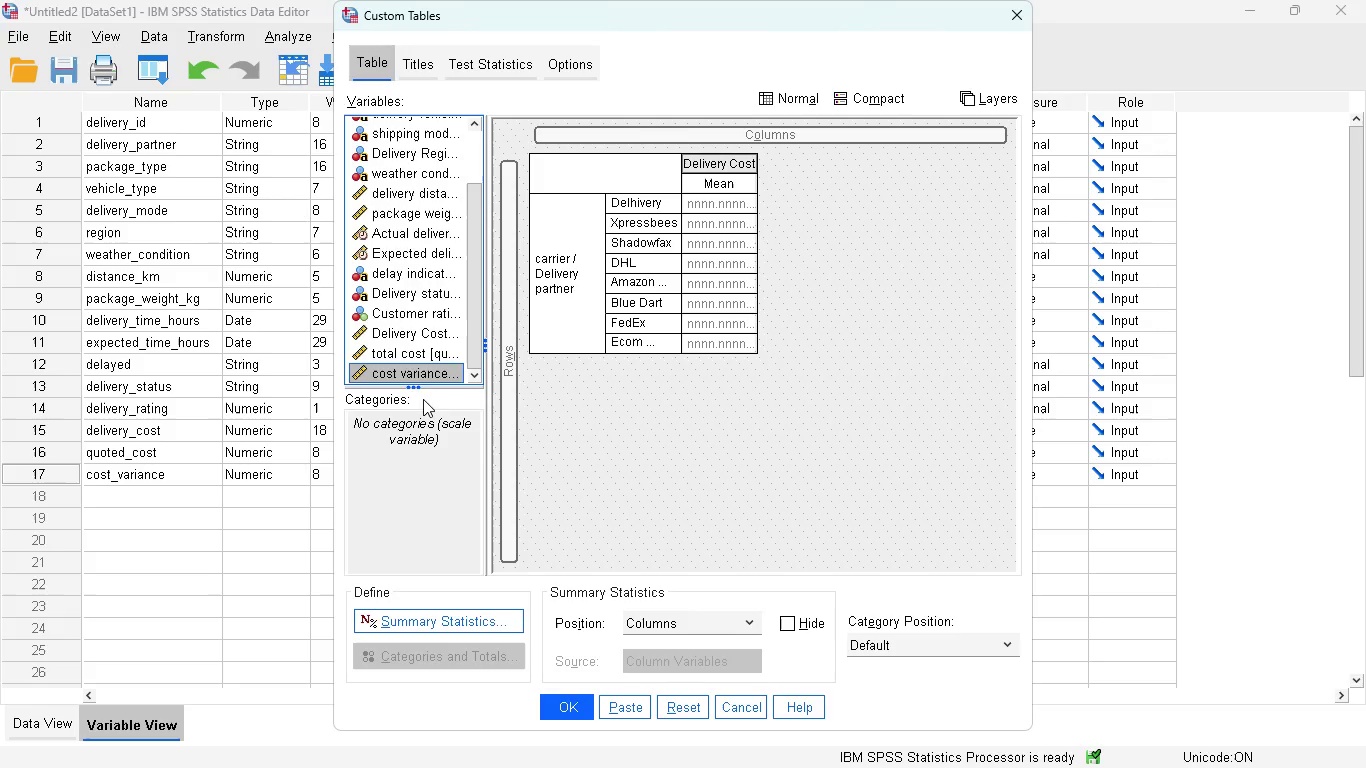 
left_click_drag(start_coordinate=[412, 376], to_coordinate=[616, 277])
 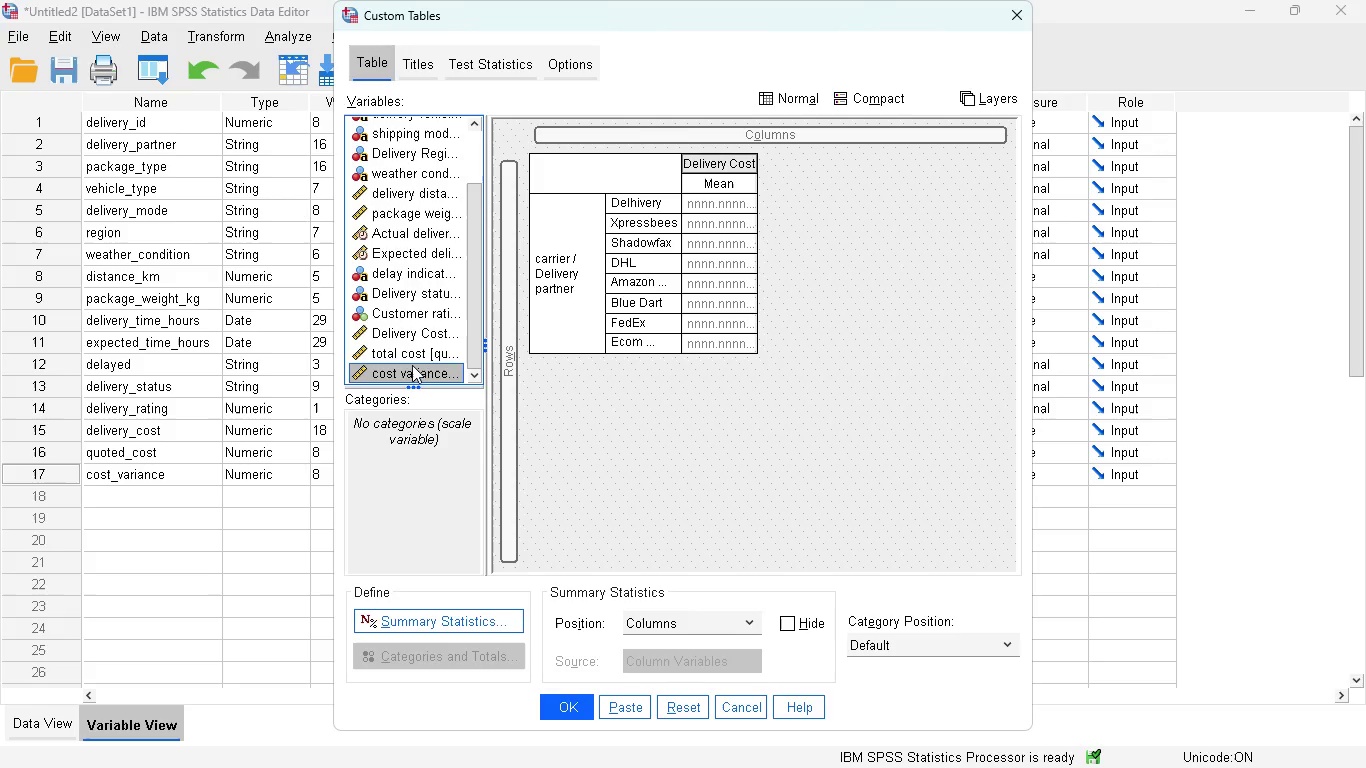 
left_click_drag(start_coordinate=[386, 370], to_coordinate=[783, 166])
 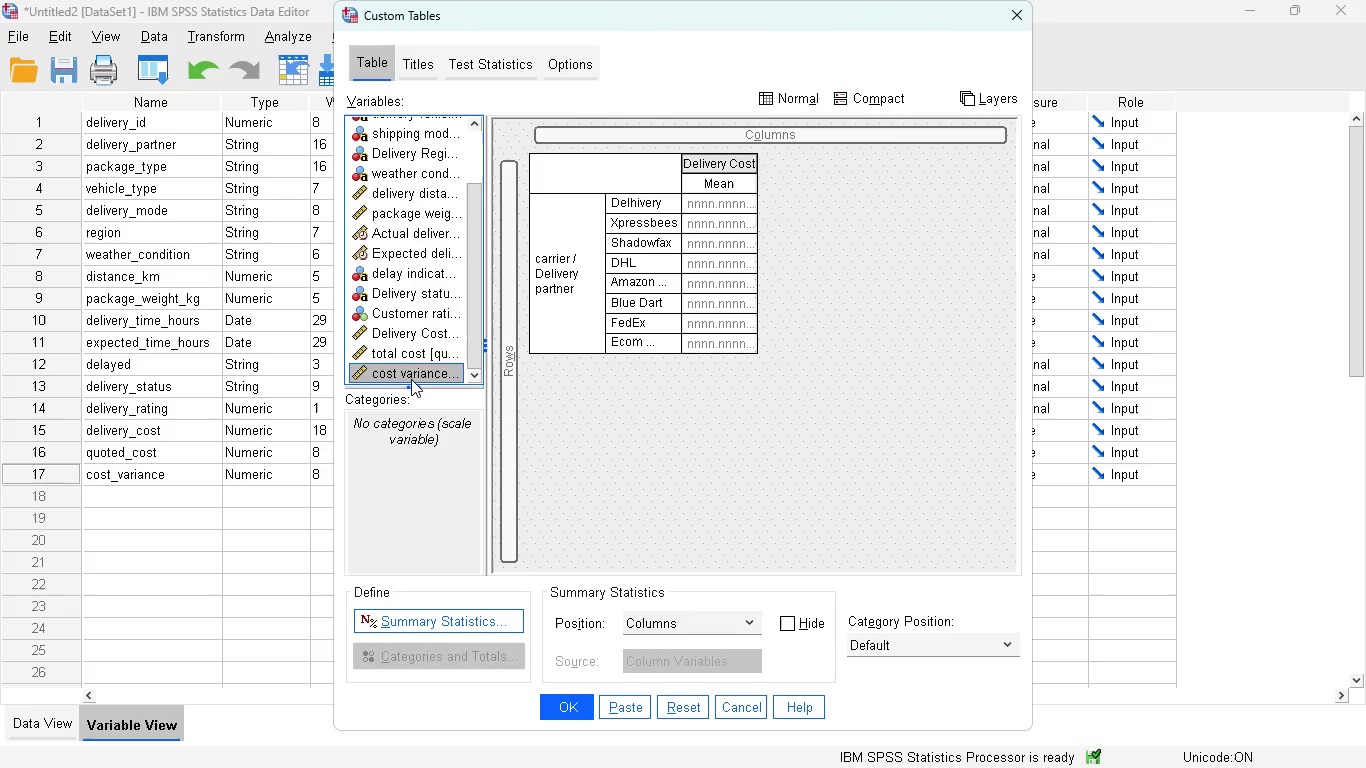 
left_click_drag(start_coordinate=[407, 371], to_coordinate=[770, 171])
 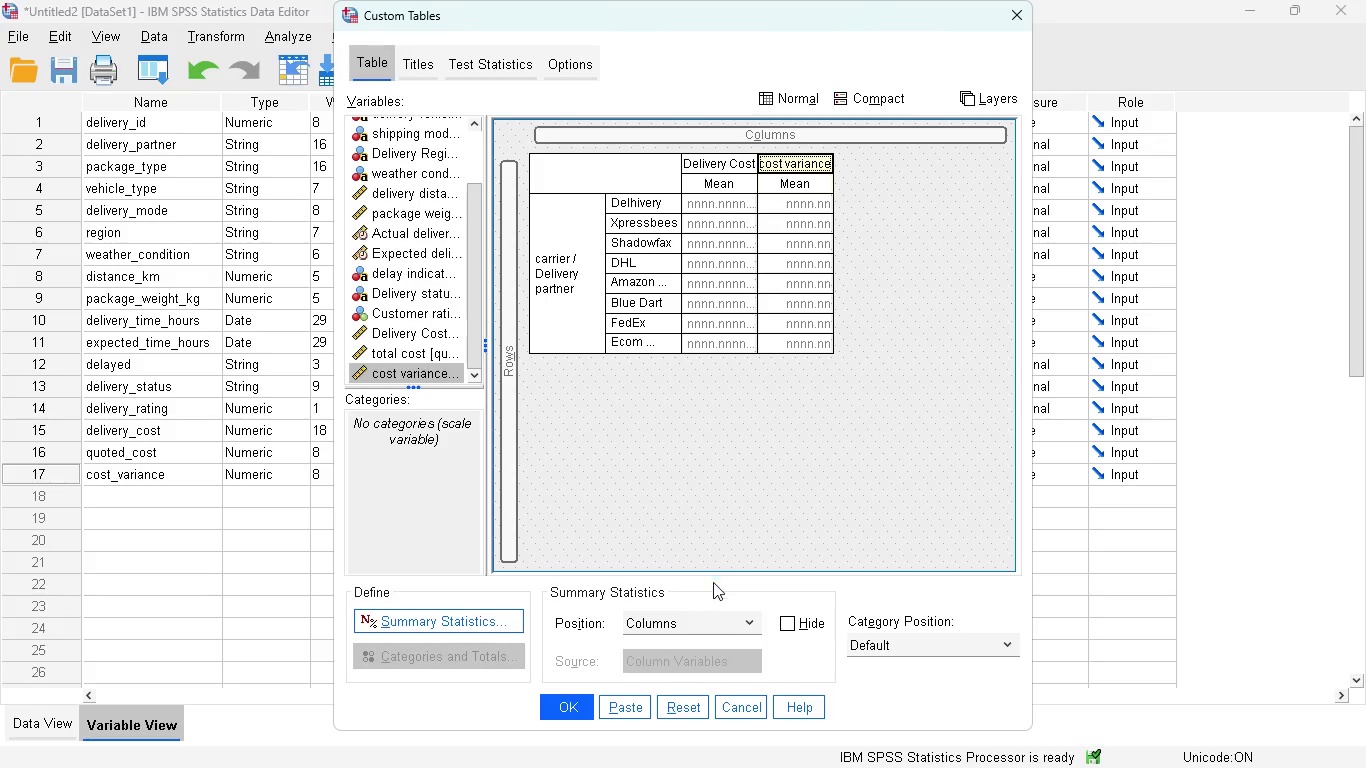 
wait(5.83)
 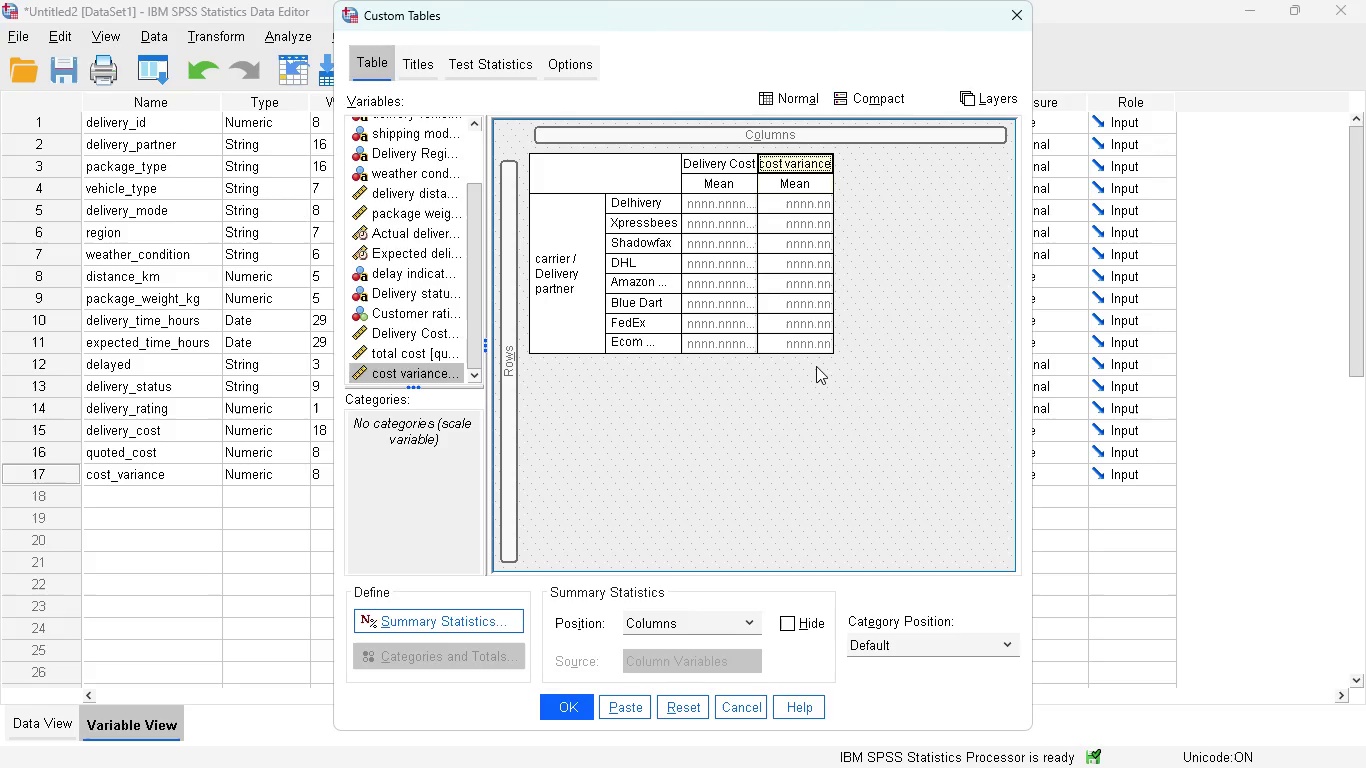 
left_click([454, 626])
 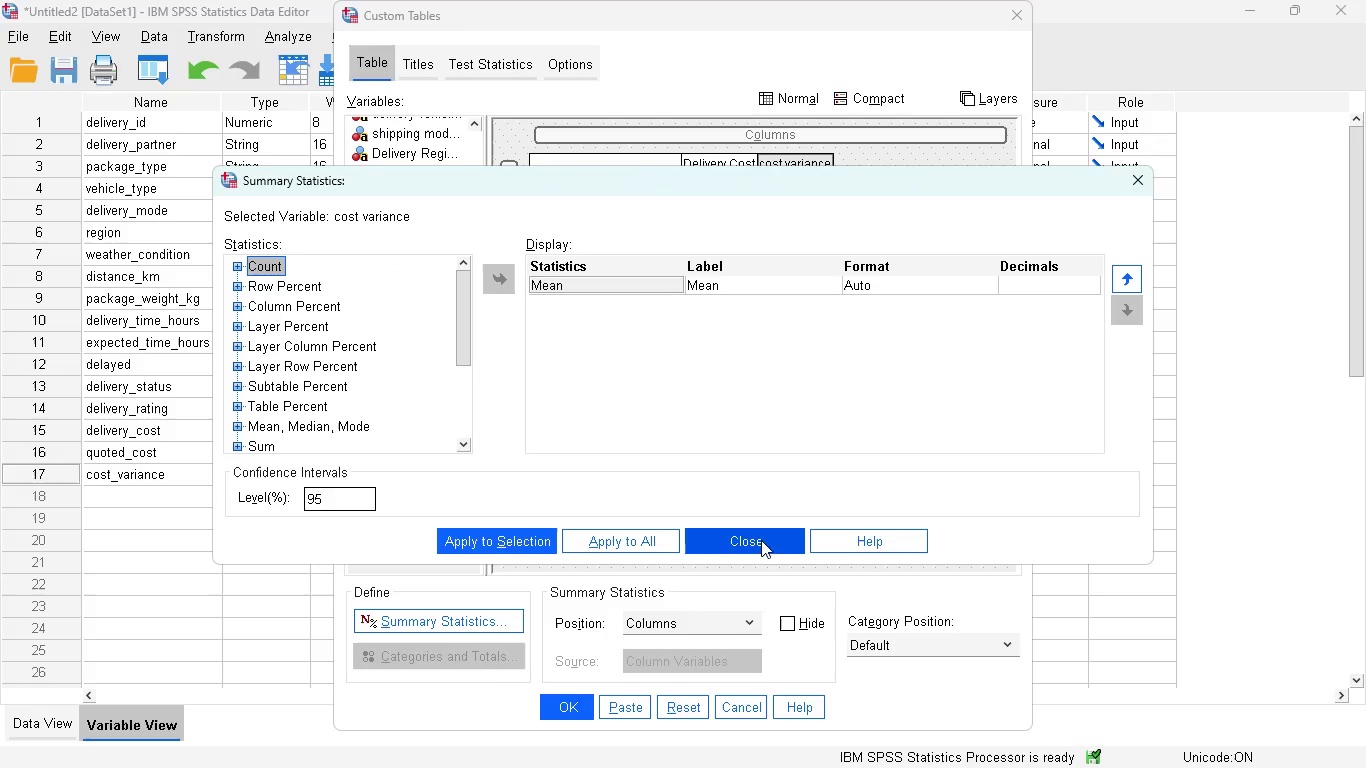 
left_click([768, 541])
 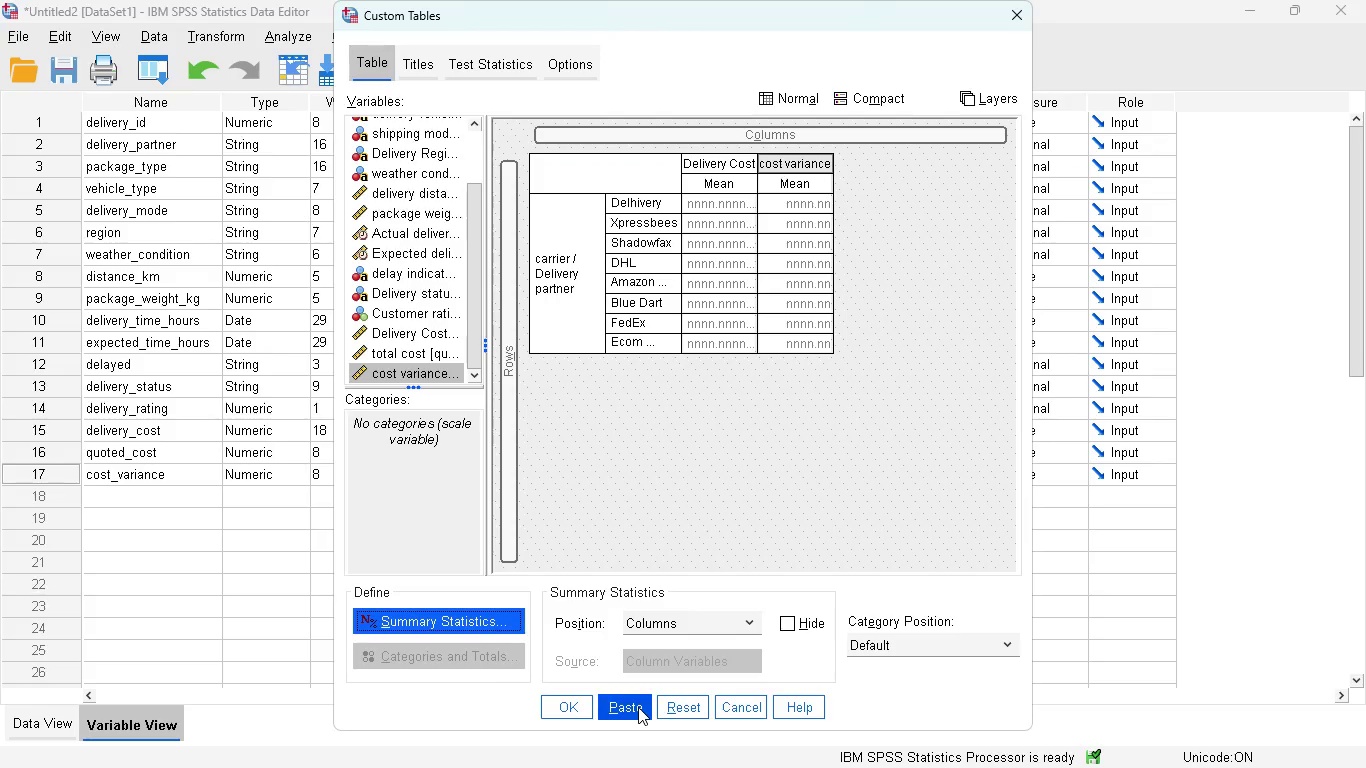 
left_click([638, 707])
 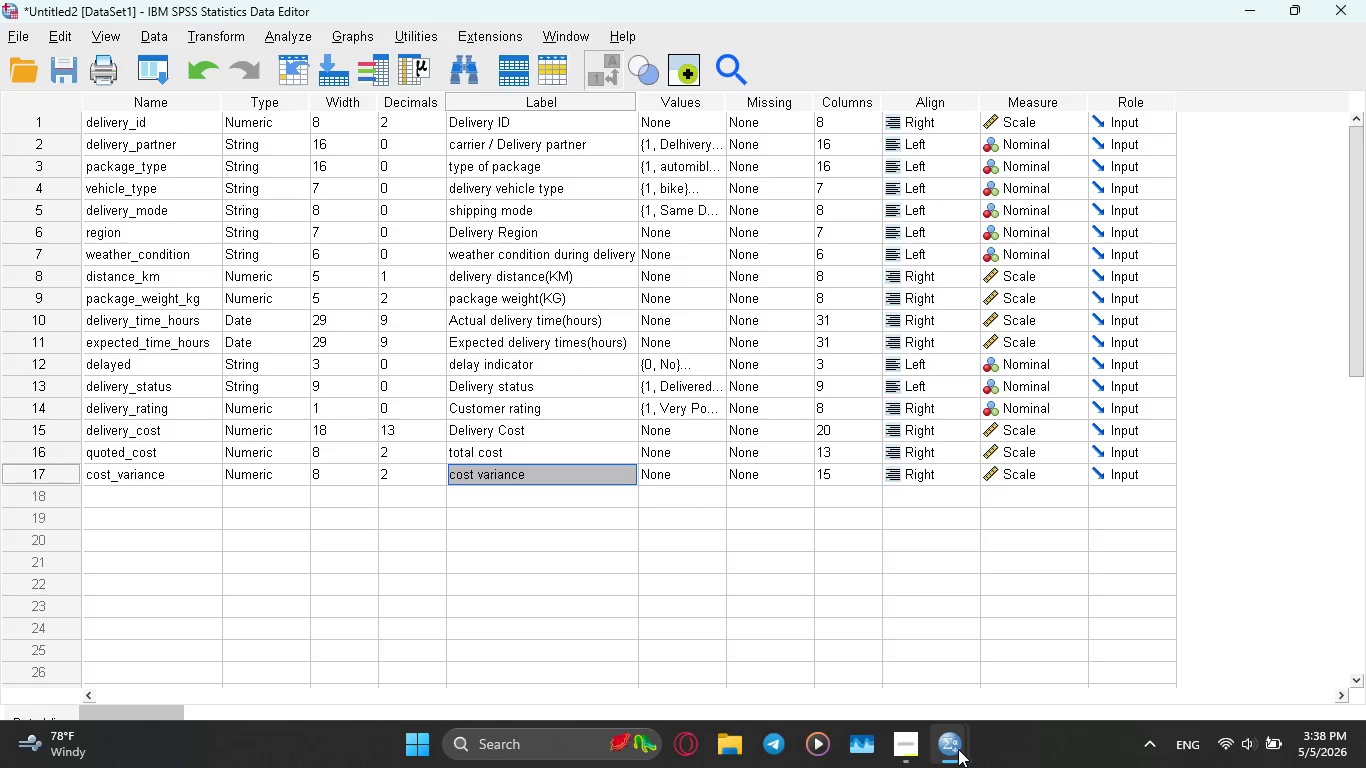 
left_click([714, 652])
 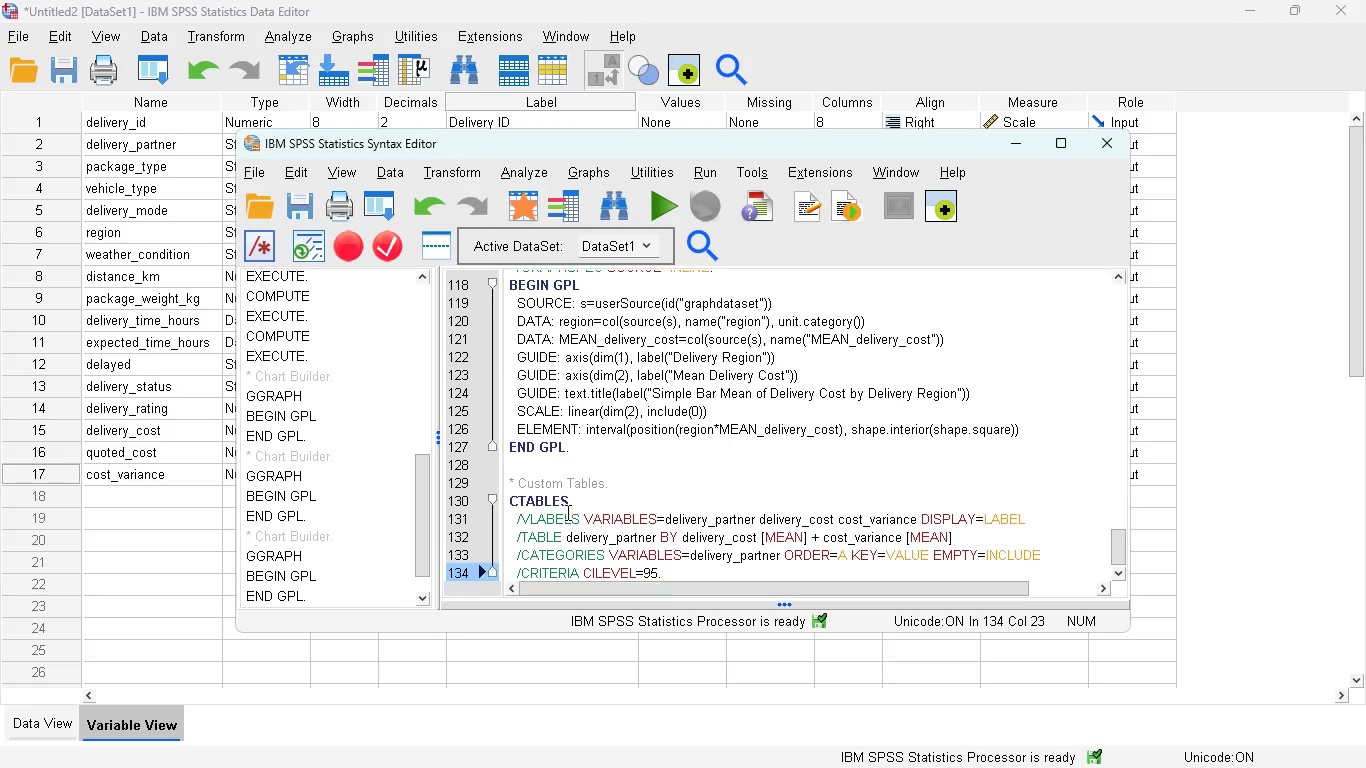 
scroll: coordinate [575, 528], scroll_direction: down, amount: 4.0
 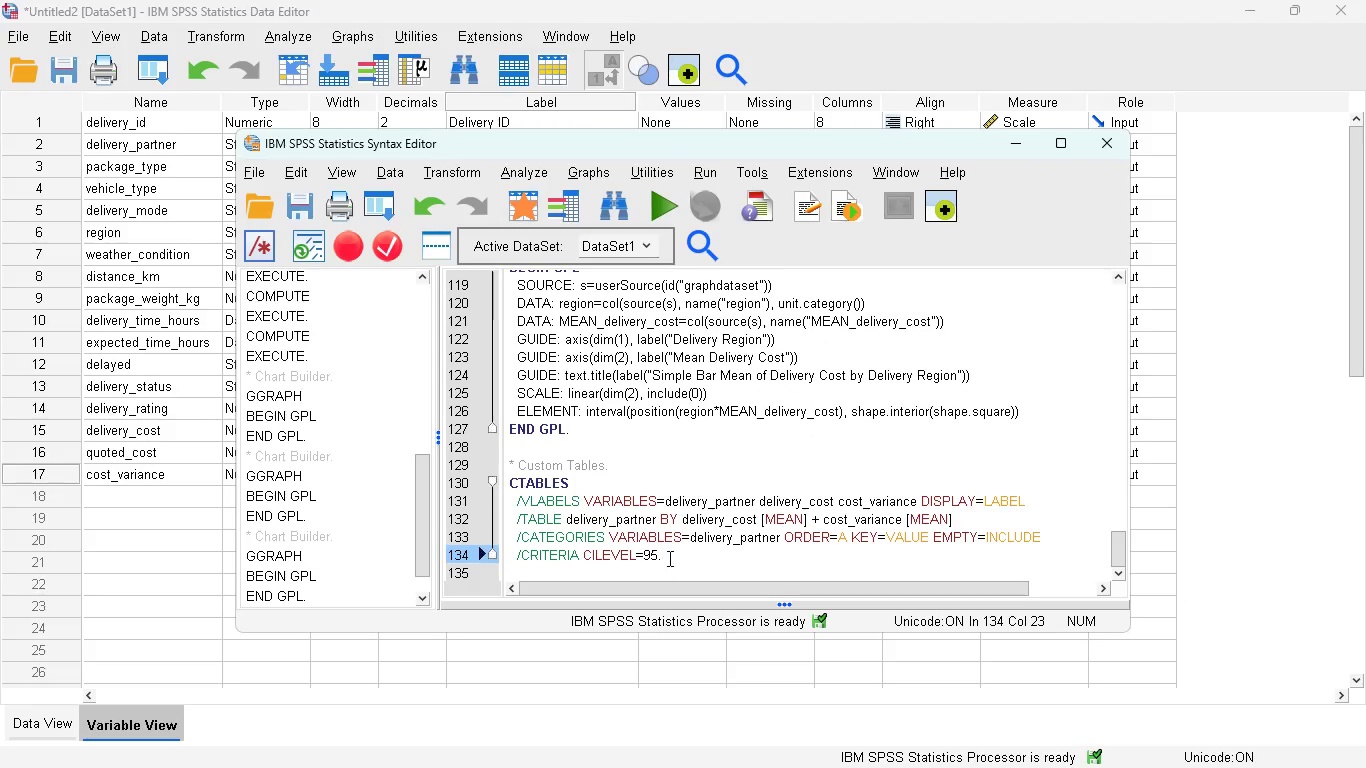 
left_click_drag(start_coordinate=[668, 557], to_coordinate=[493, 480])
 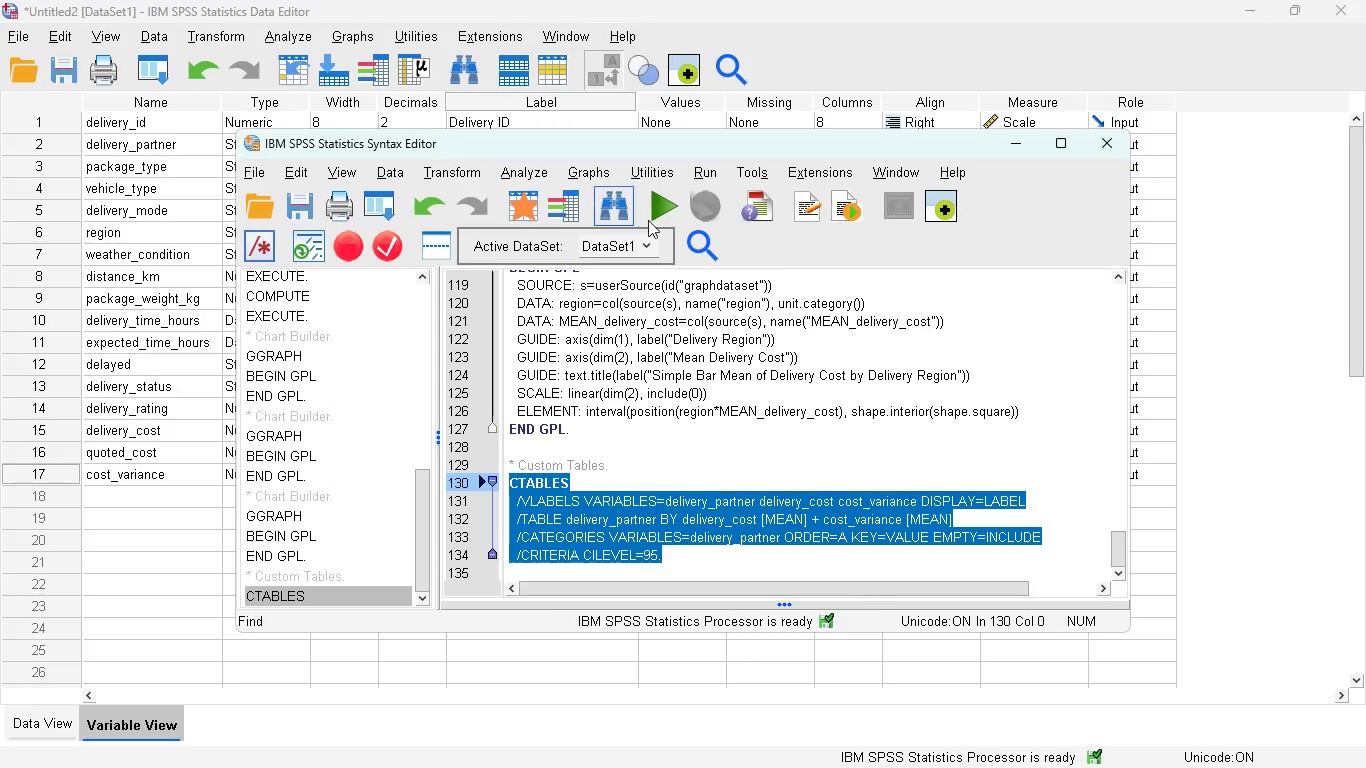 
left_click([656, 214])
 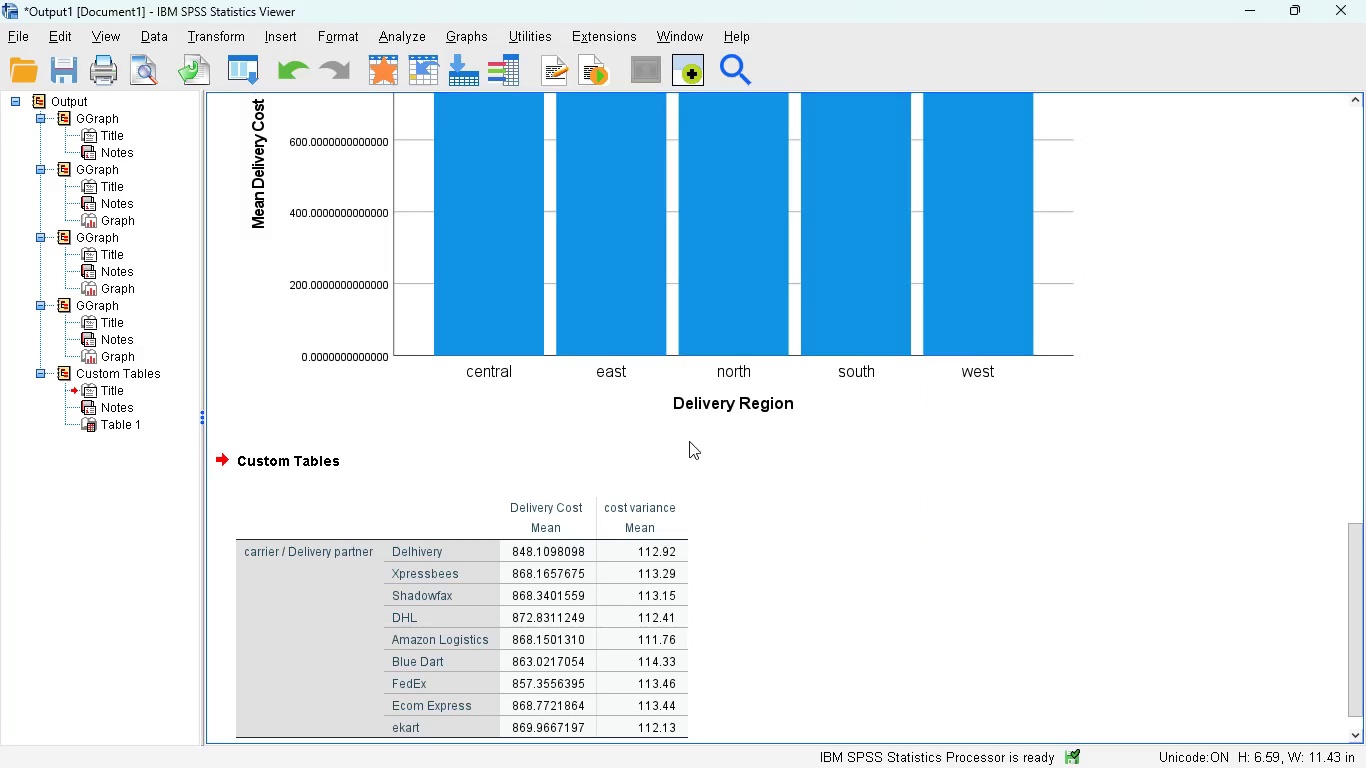 
scroll: coordinate [706, 482], scroll_direction: down, amount: 6.0
 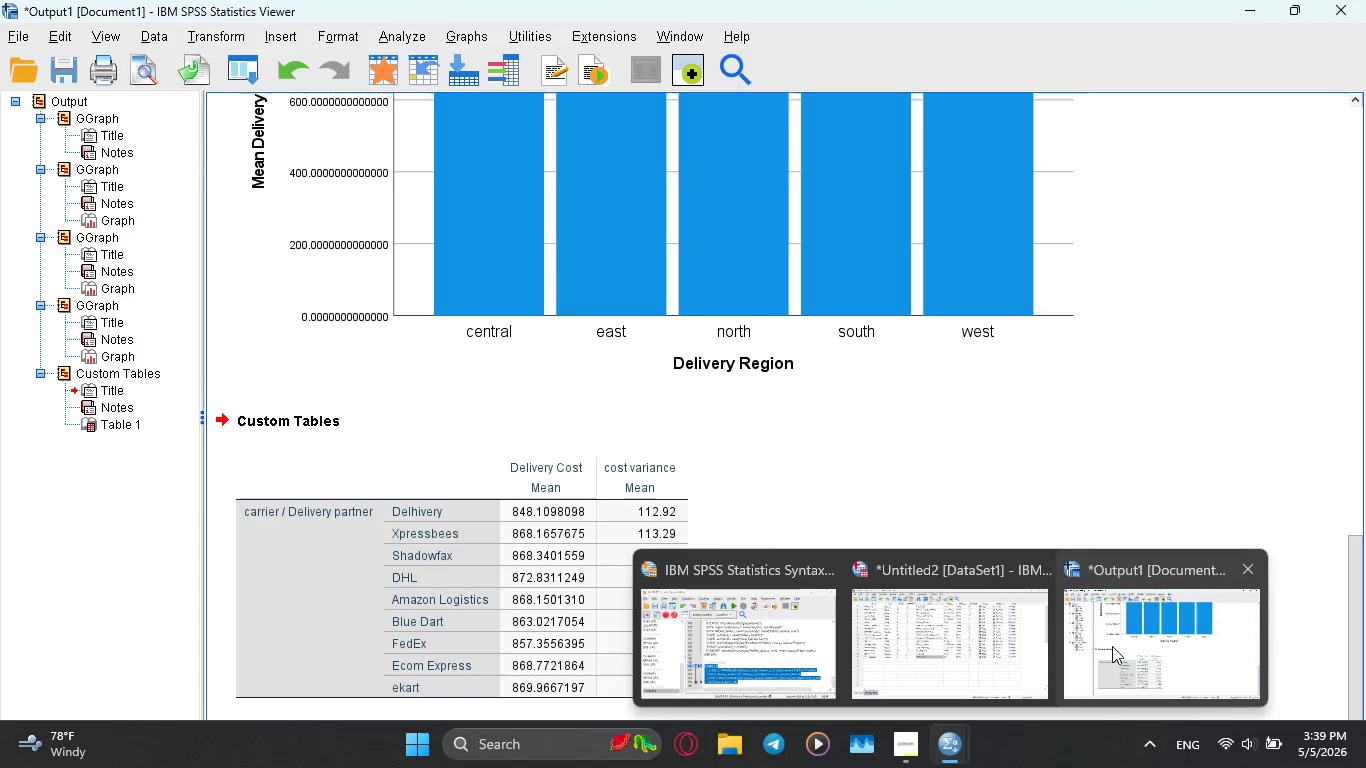 
left_click([935, 647])
 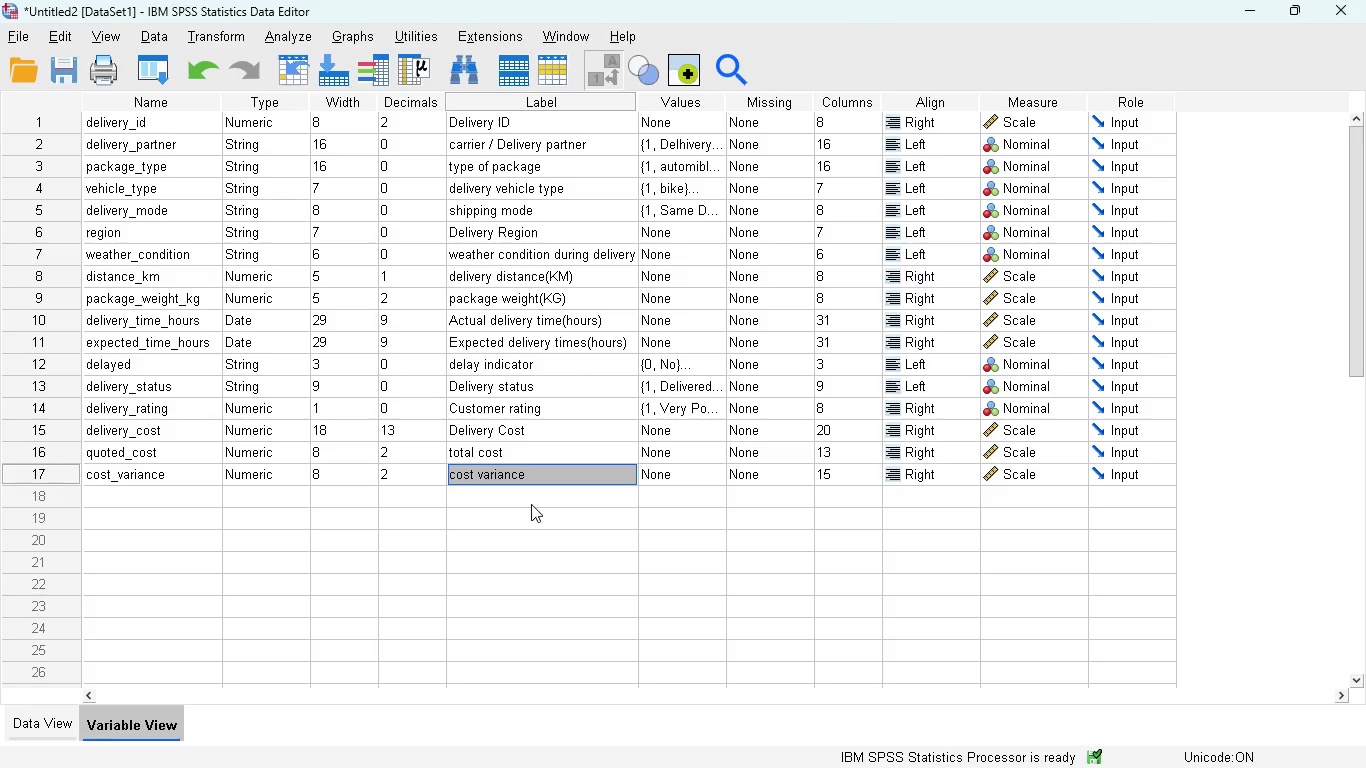 
wait(8.45)
 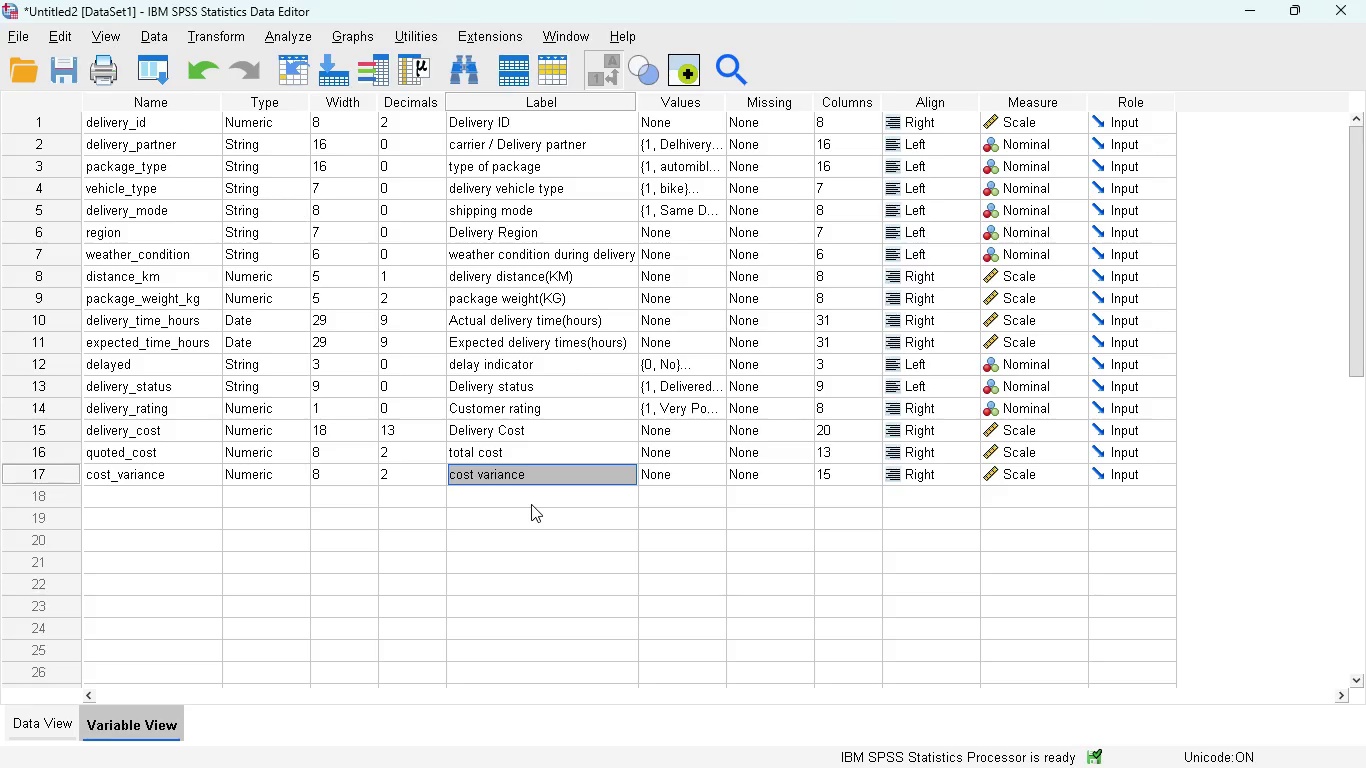 
left_click([302, 37])
 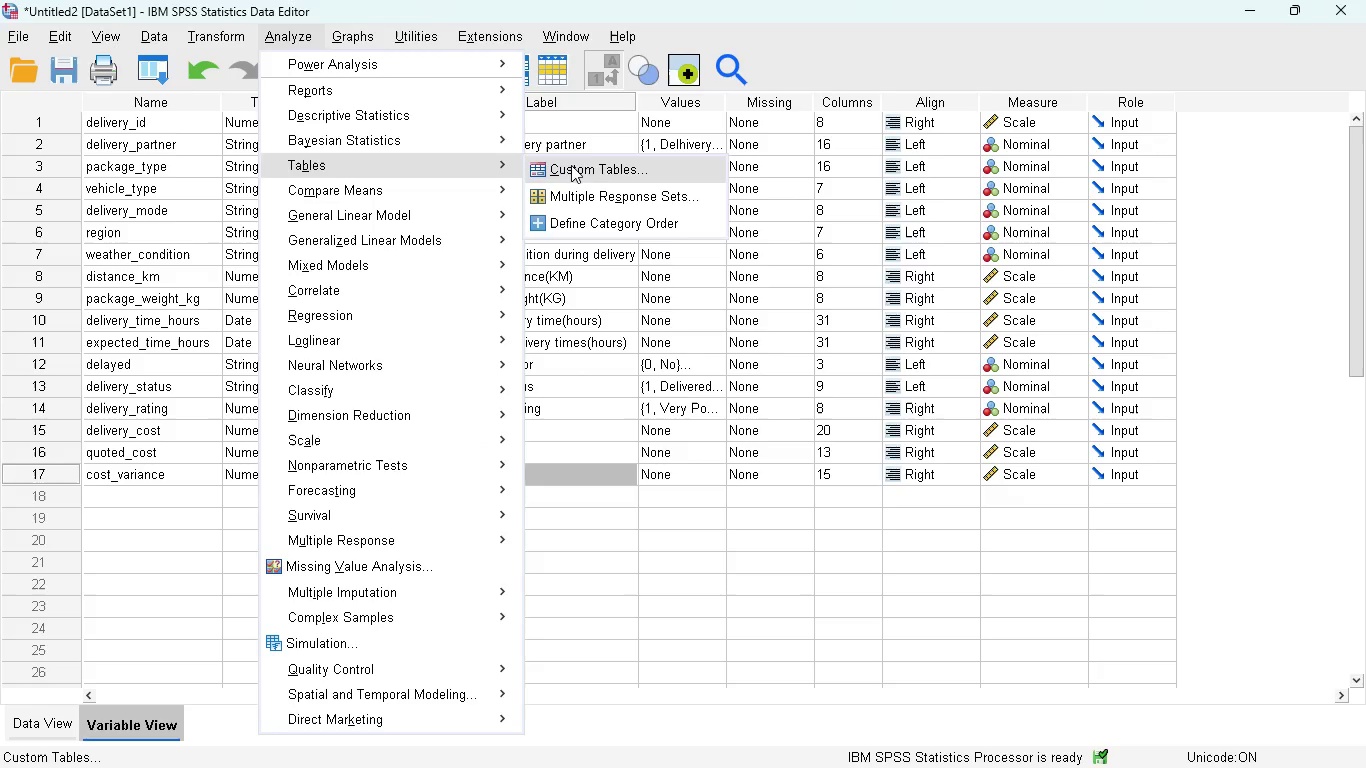 
left_click([587, 170])
 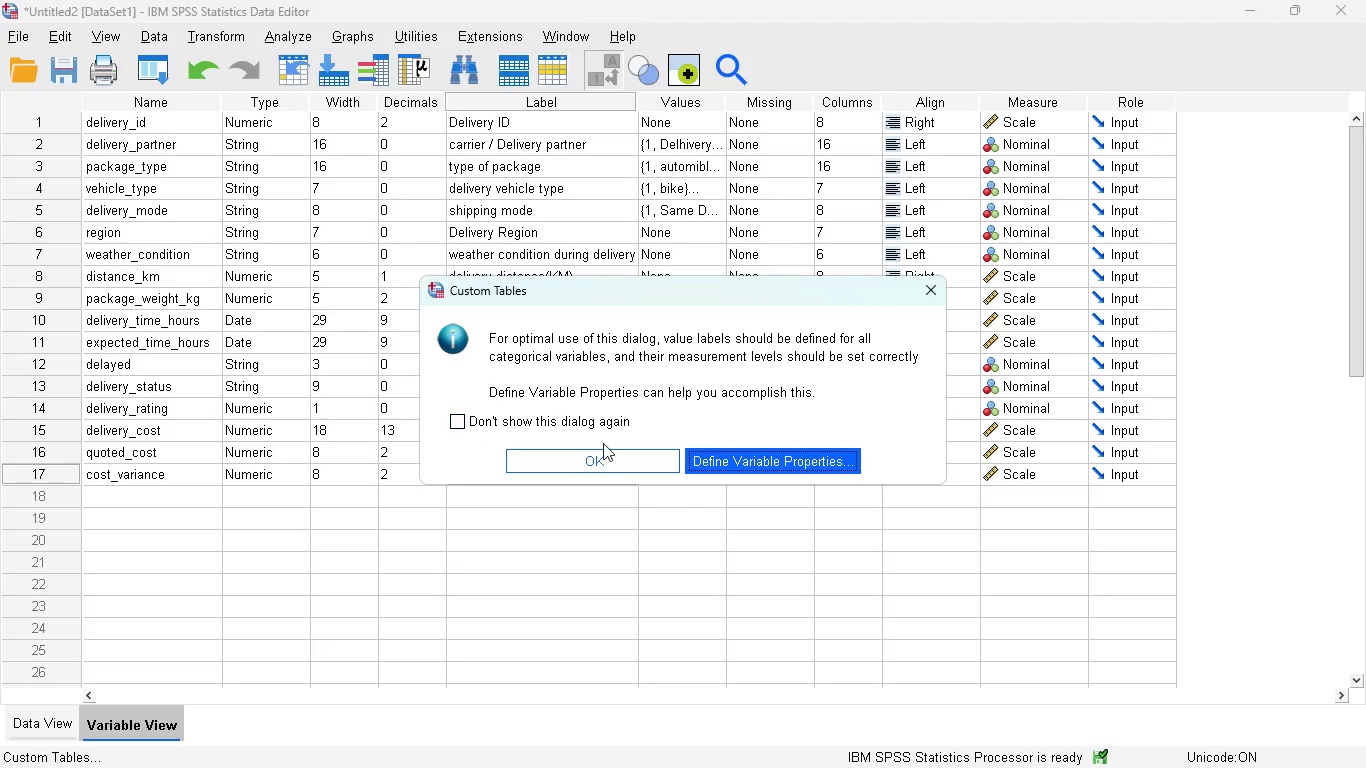 
left_click([604, 455])
 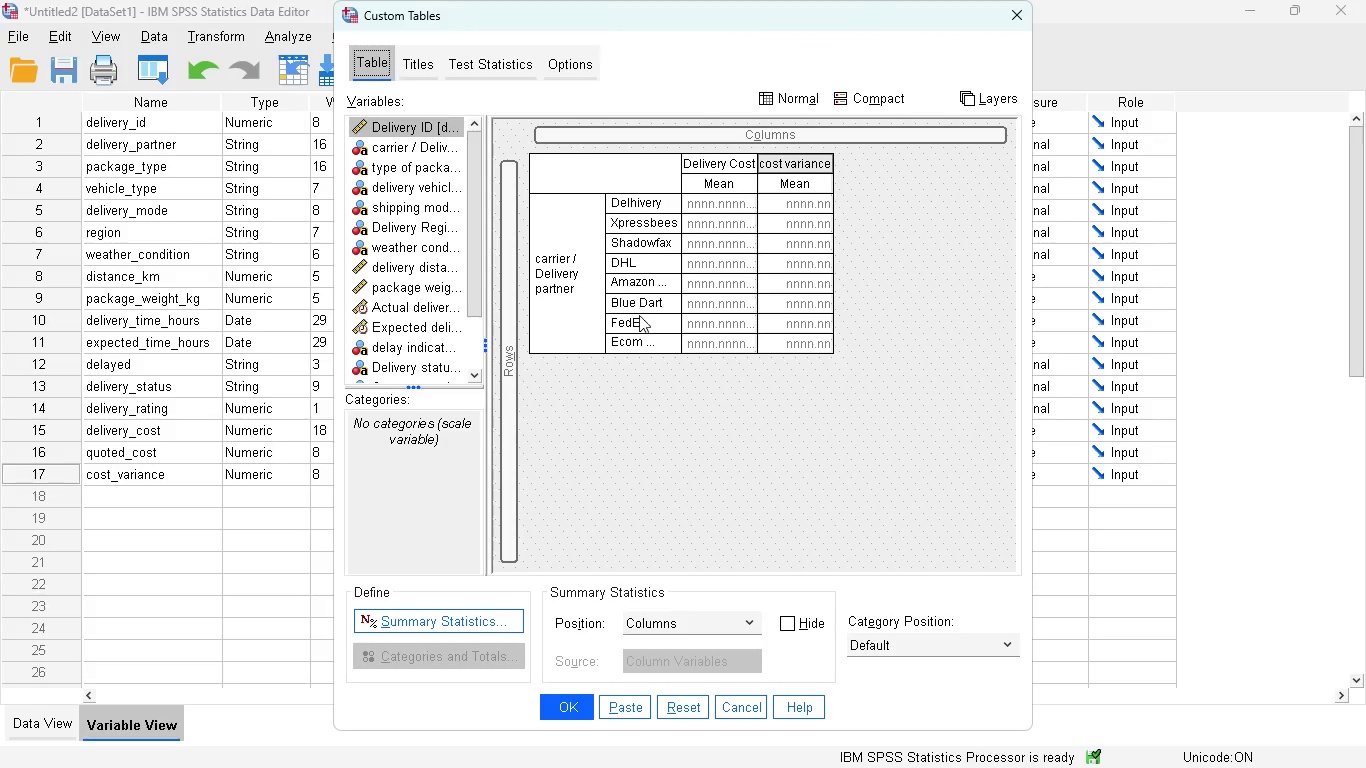 
left_click([687, 700])
 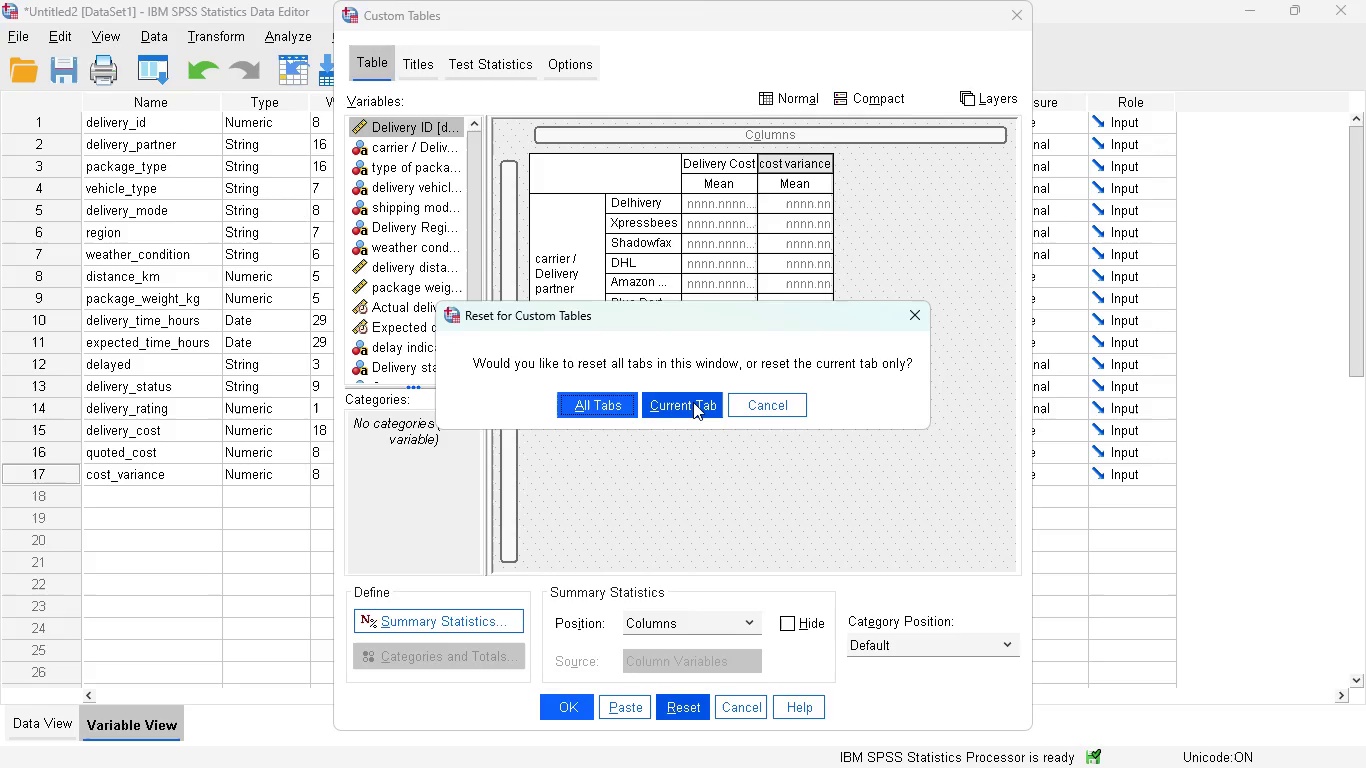 
wait(9.31)
 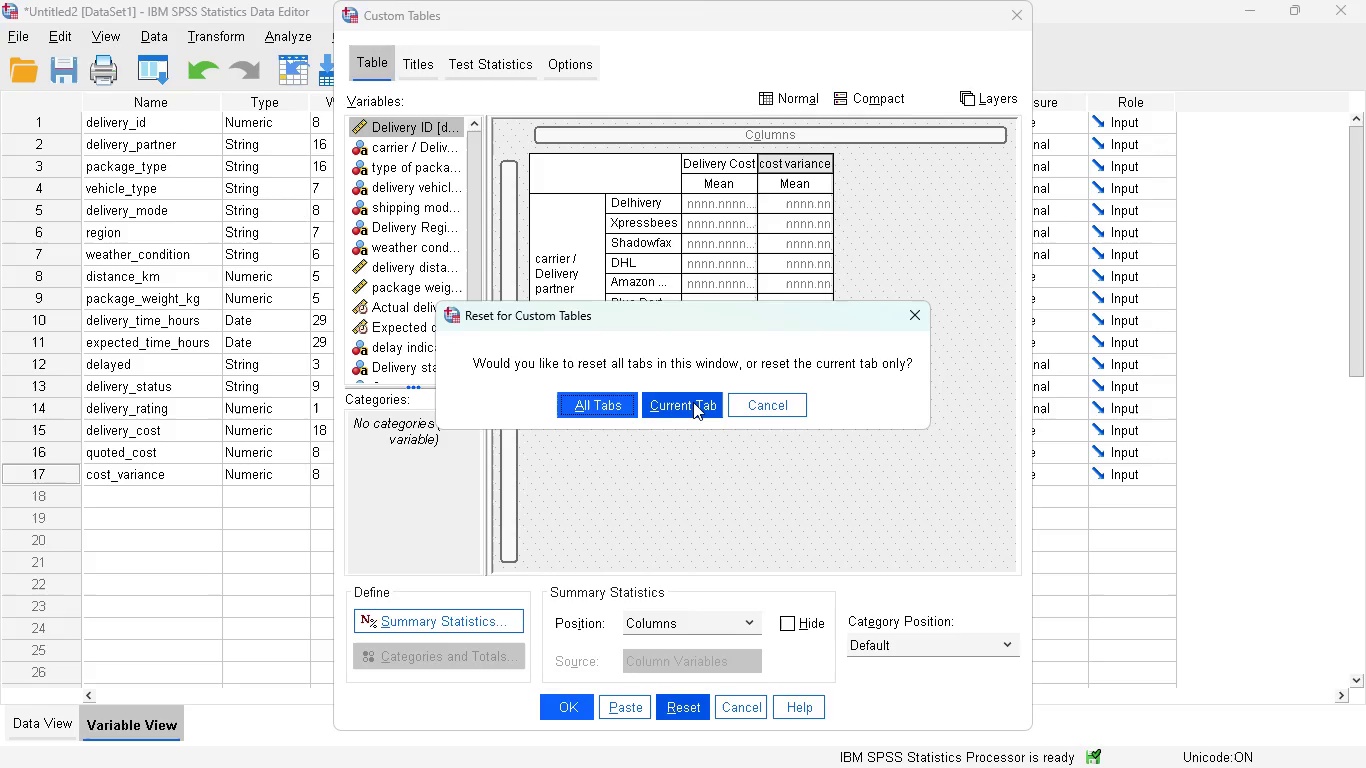 
left_click([697, 402])
 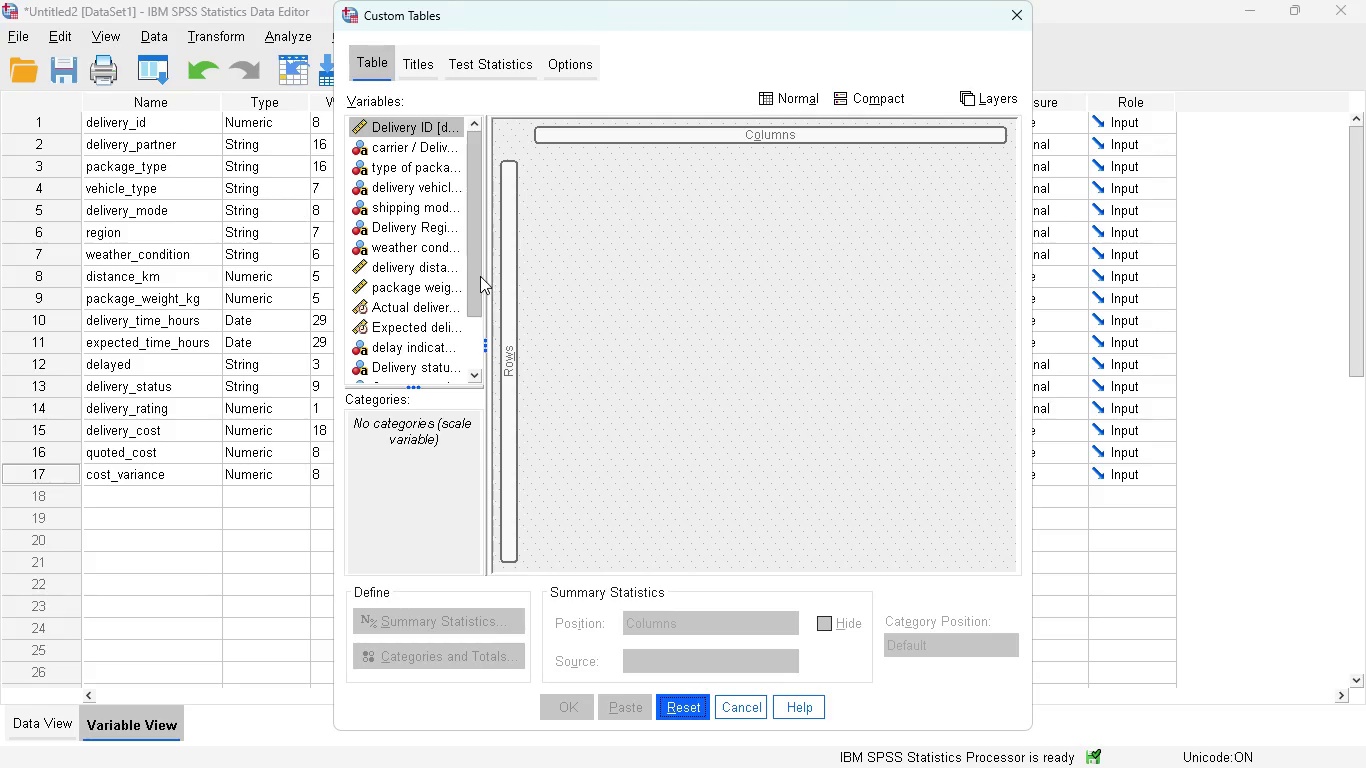 
mouse_move([449, 308])
 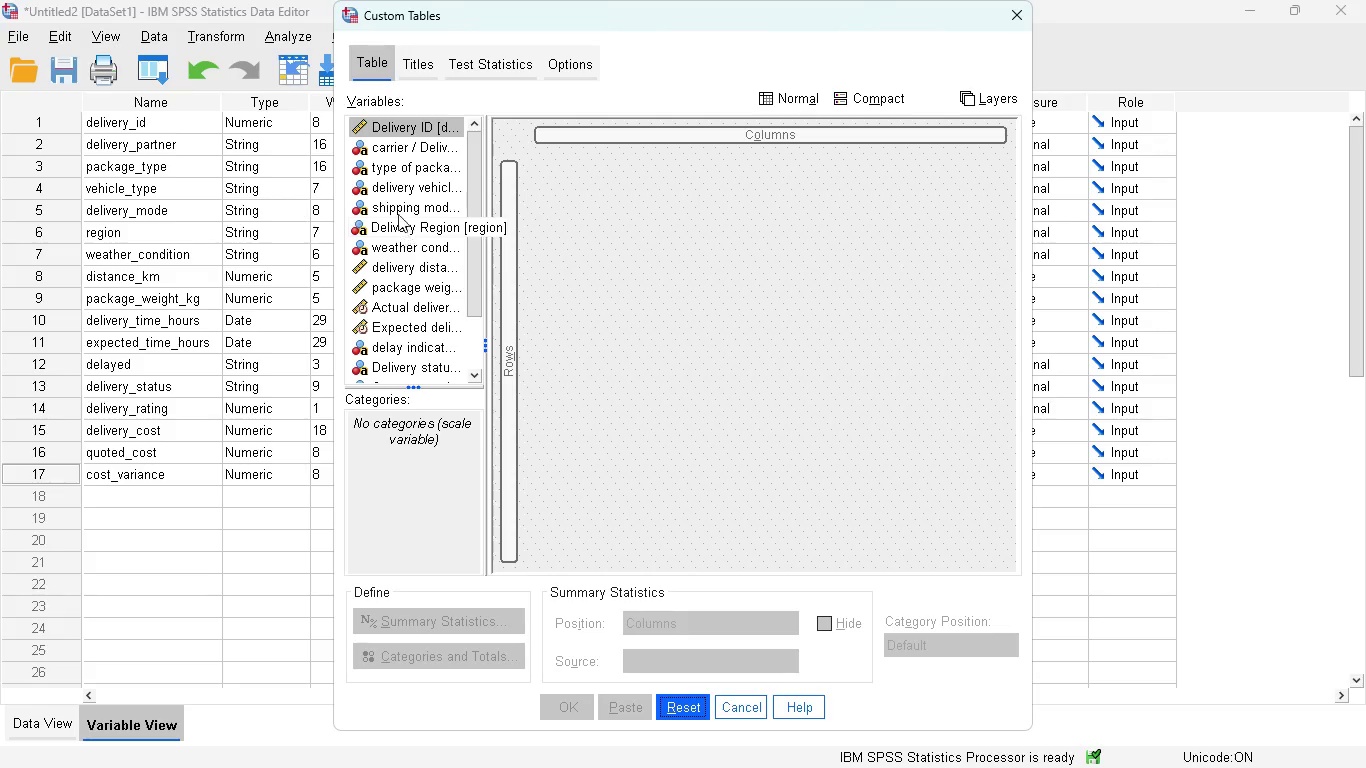 
mouse_move([404, 177])
 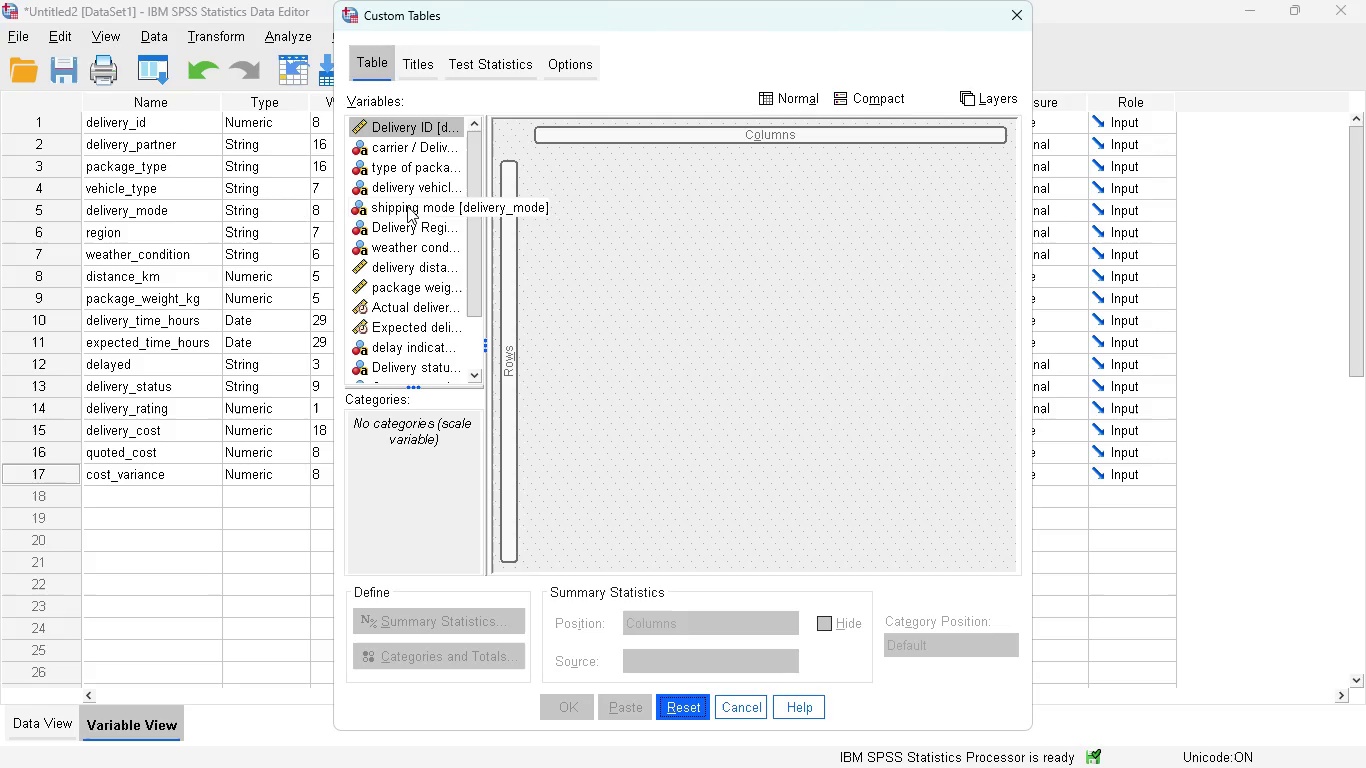 
left_click_drag(start_coordinate=[407, 206], to_coordinate=[559, 350])
 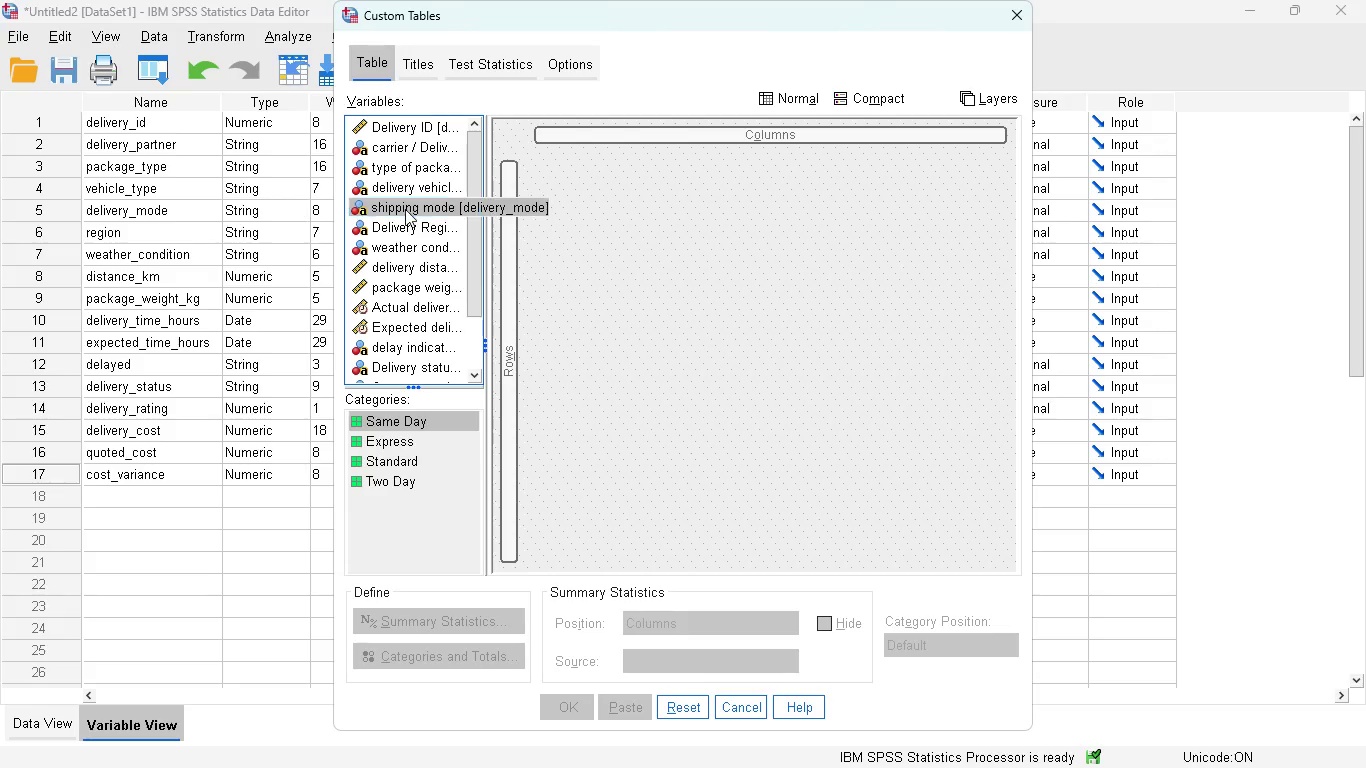 
left_click_drag(start_coordinate=[405, 209], to_coordinate=[511, 346])
 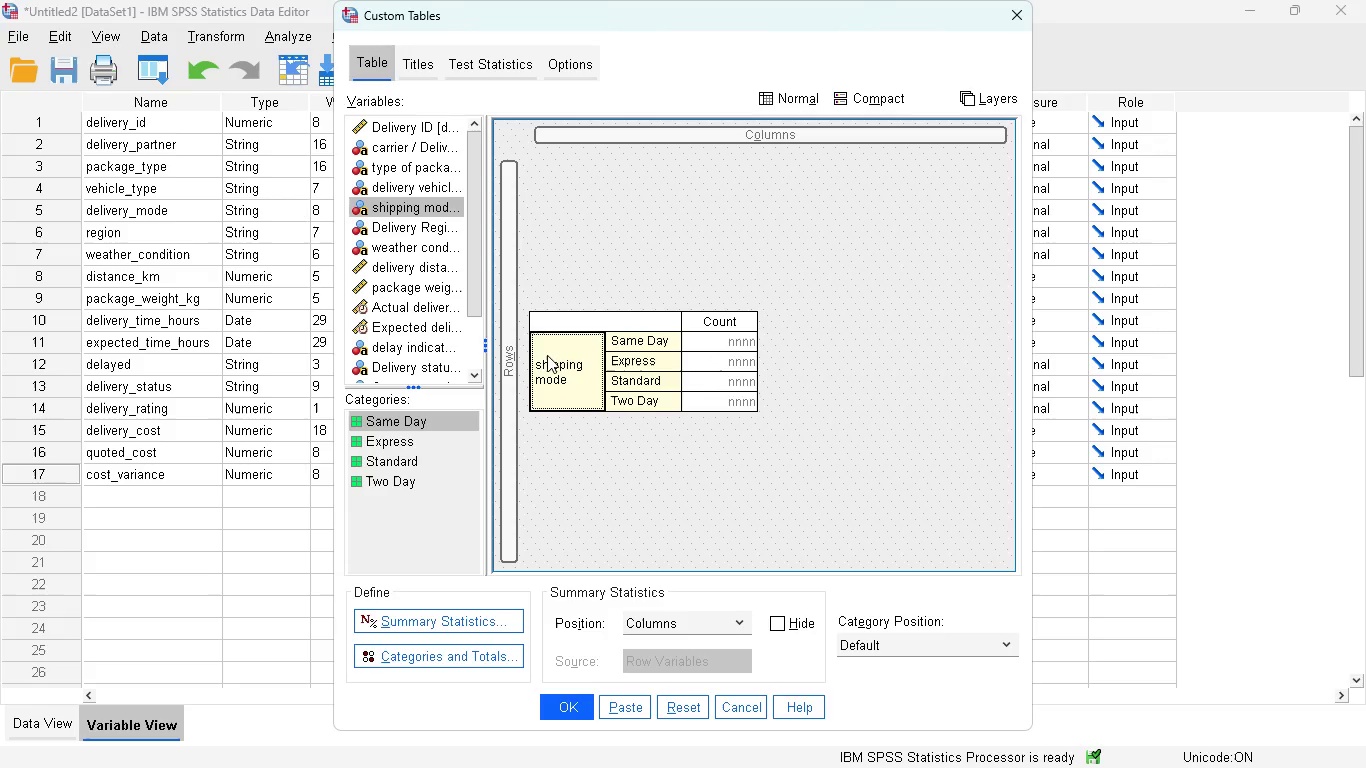 
mouse_move([560, 337])
 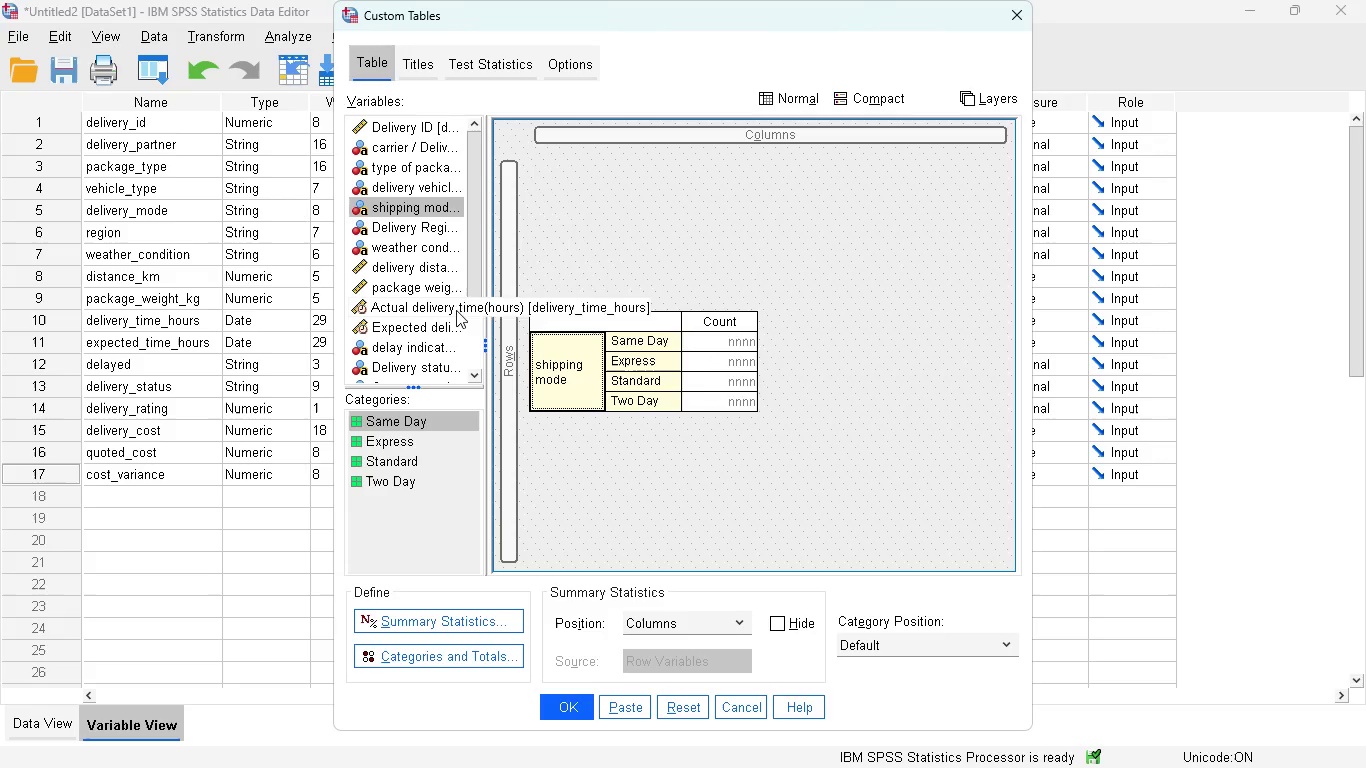 
scroll: coordinate [462, 319], scroll_direction: down, amount: 2.0
 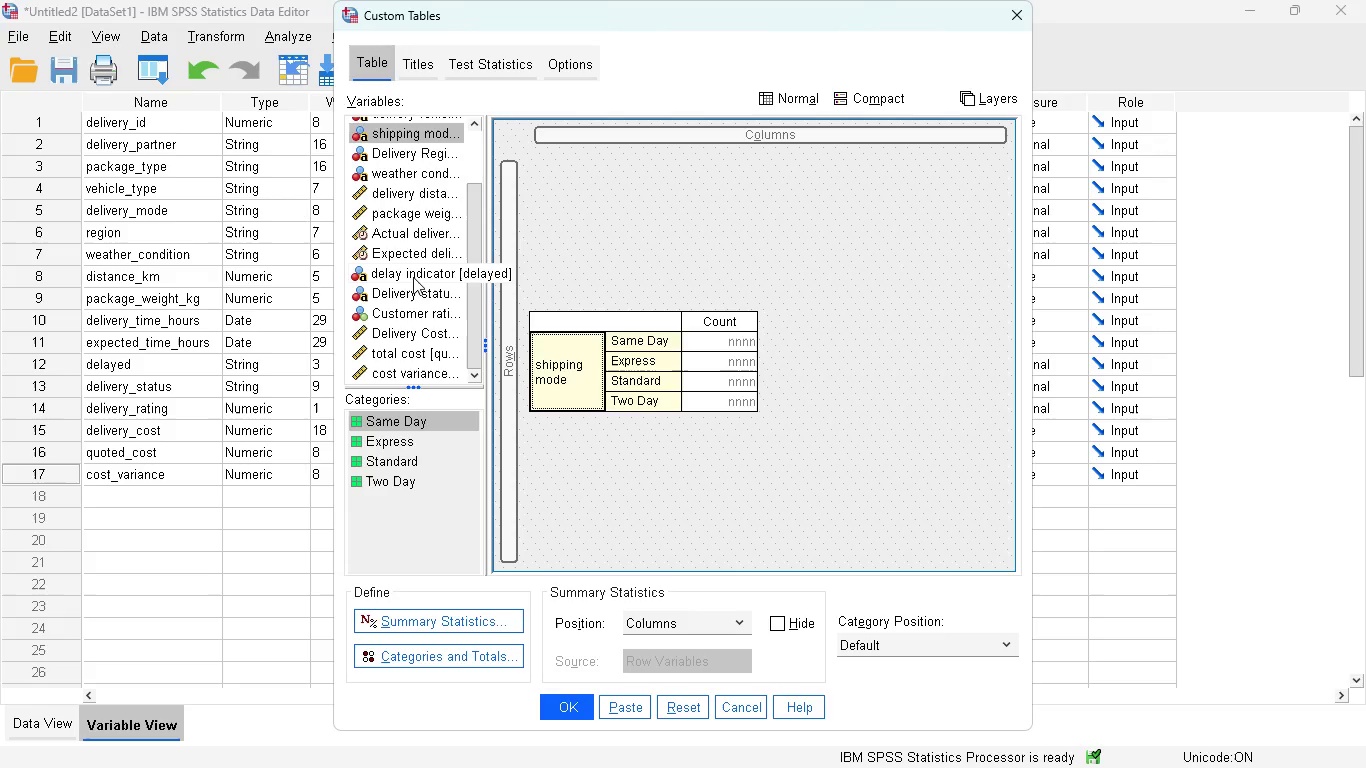 
left_click_drag(start_coordinate=[413, 277], to_coordinate=[750, 147])
 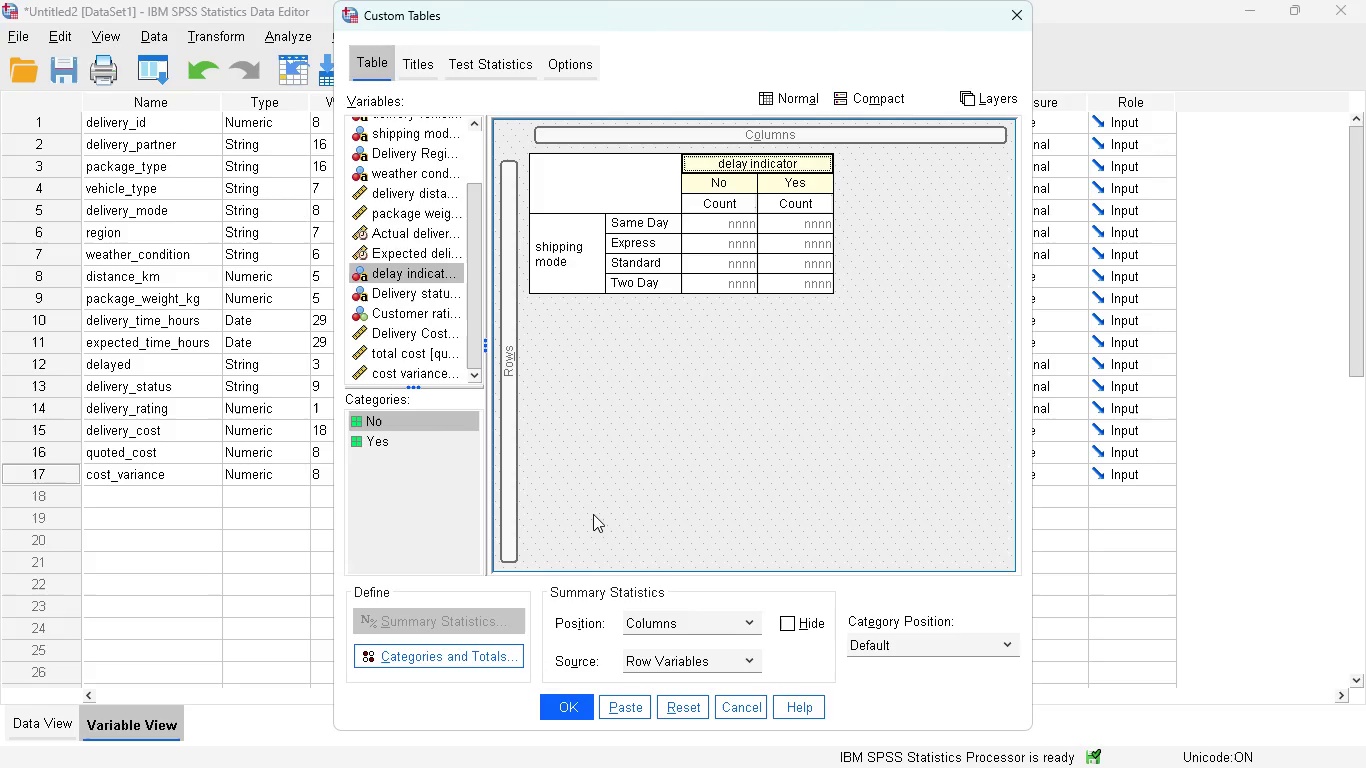 
wait(14.11)
 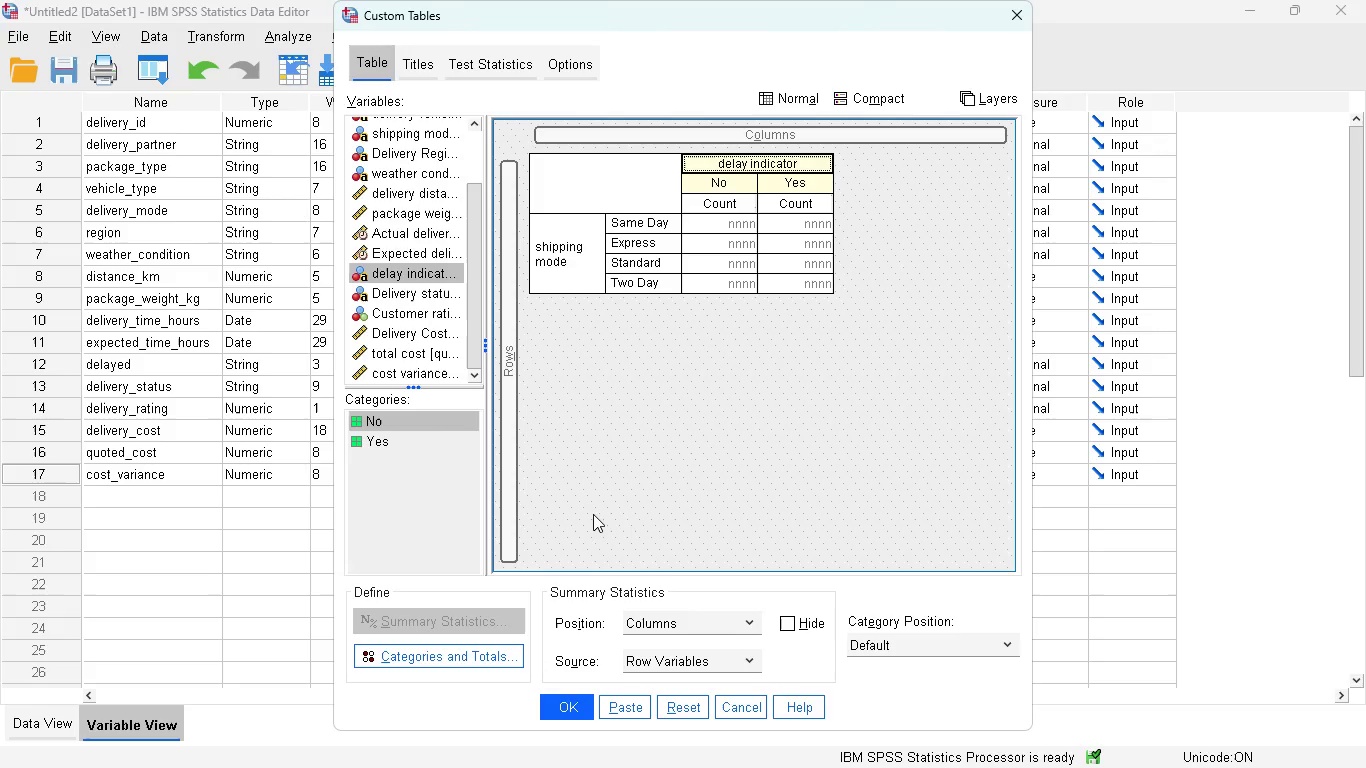 
left_click_drag(start_coordinate=[374, 270], to_coordinate=[828, 175])
 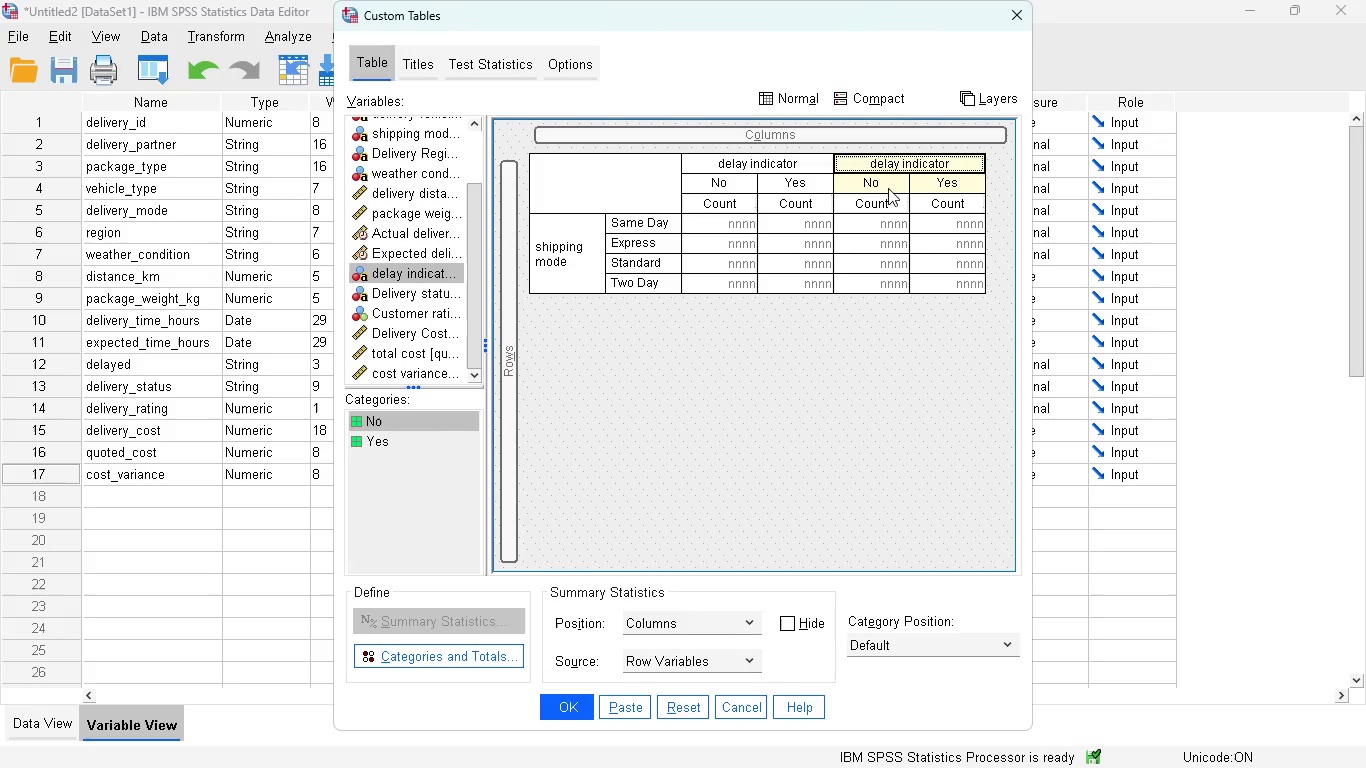 
left_click([887, 197])
 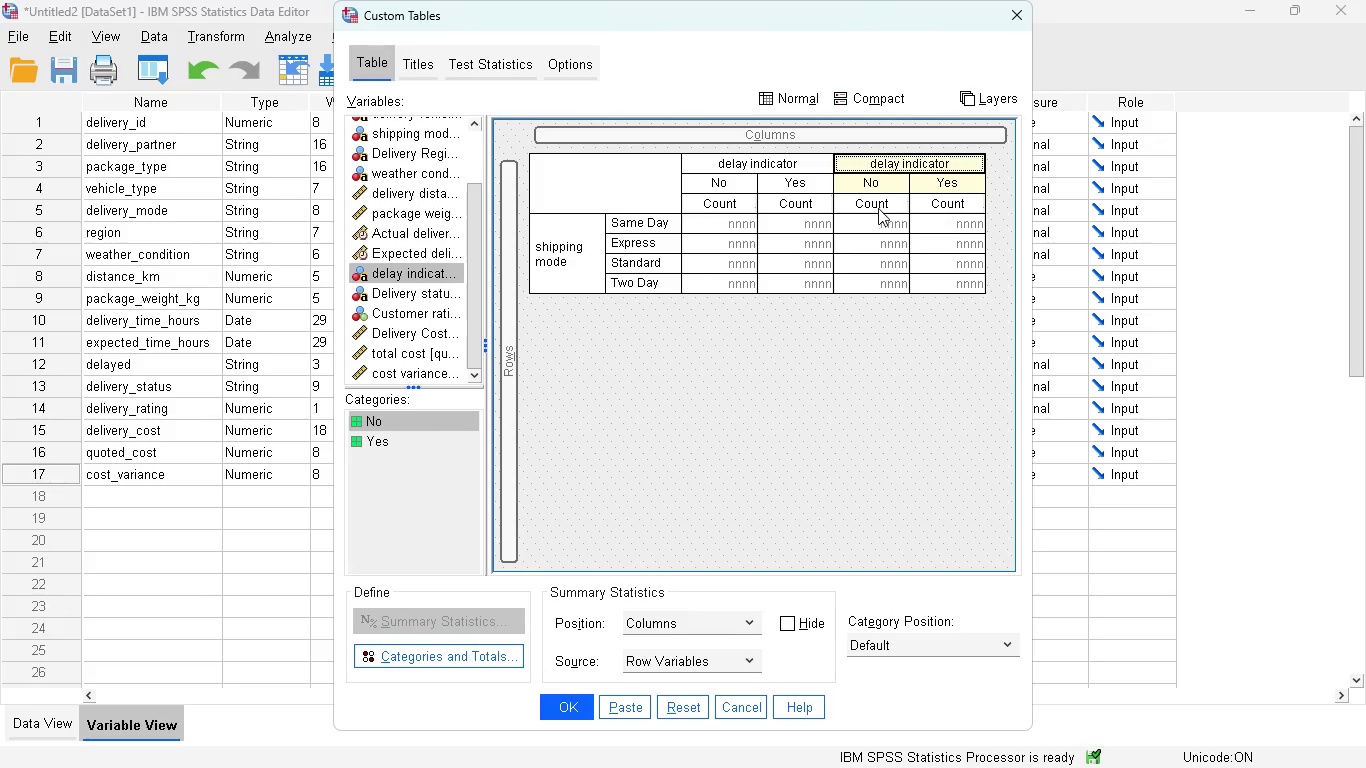 
left_click([878, 208])
 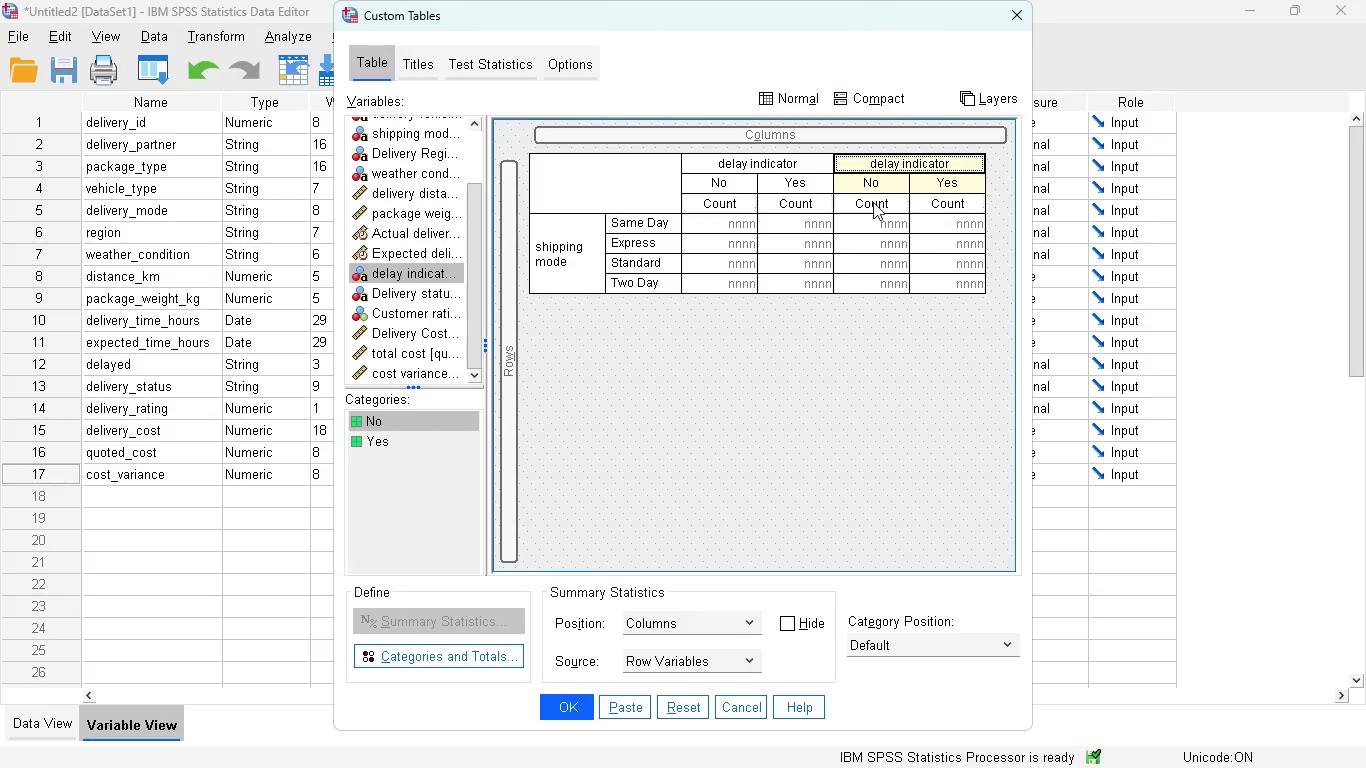 
double_click([873, 202])
 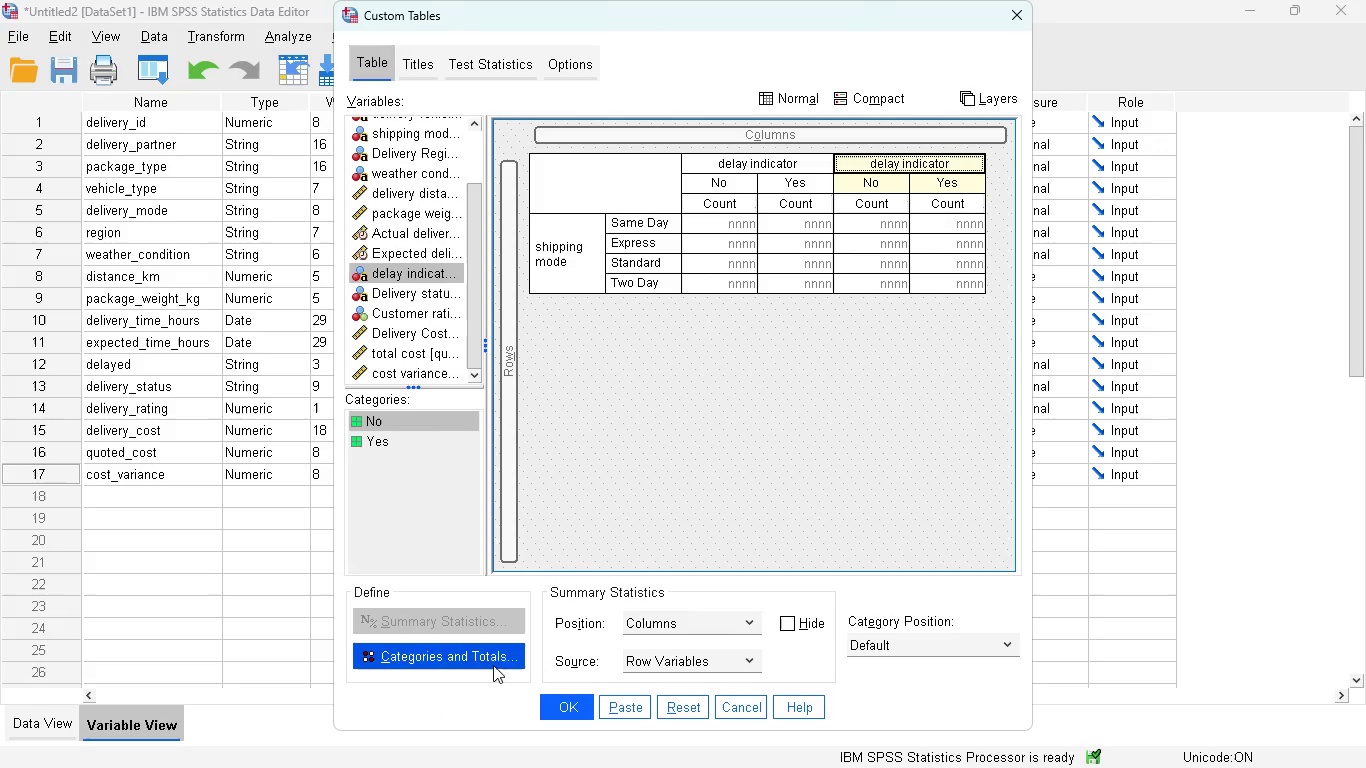 
left_click([497, 656])
 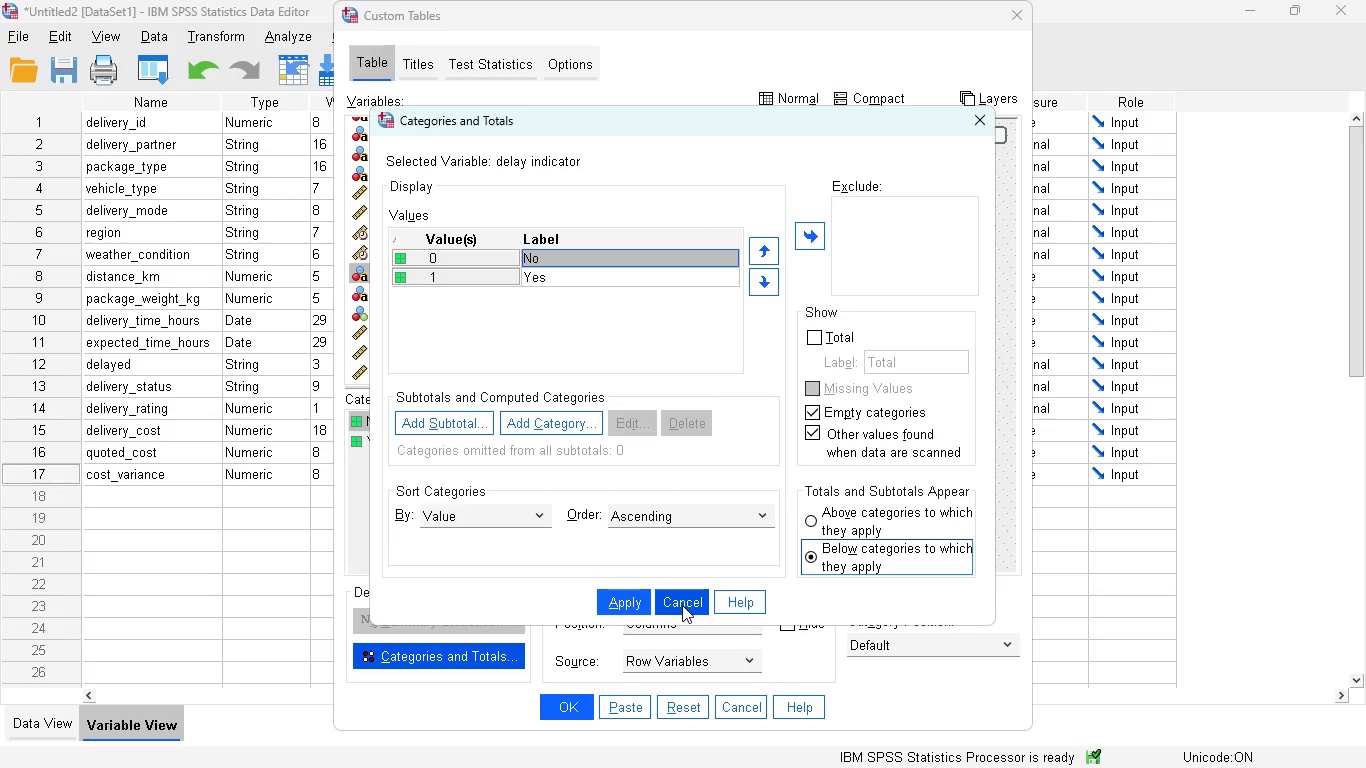 
wait(12.58)
 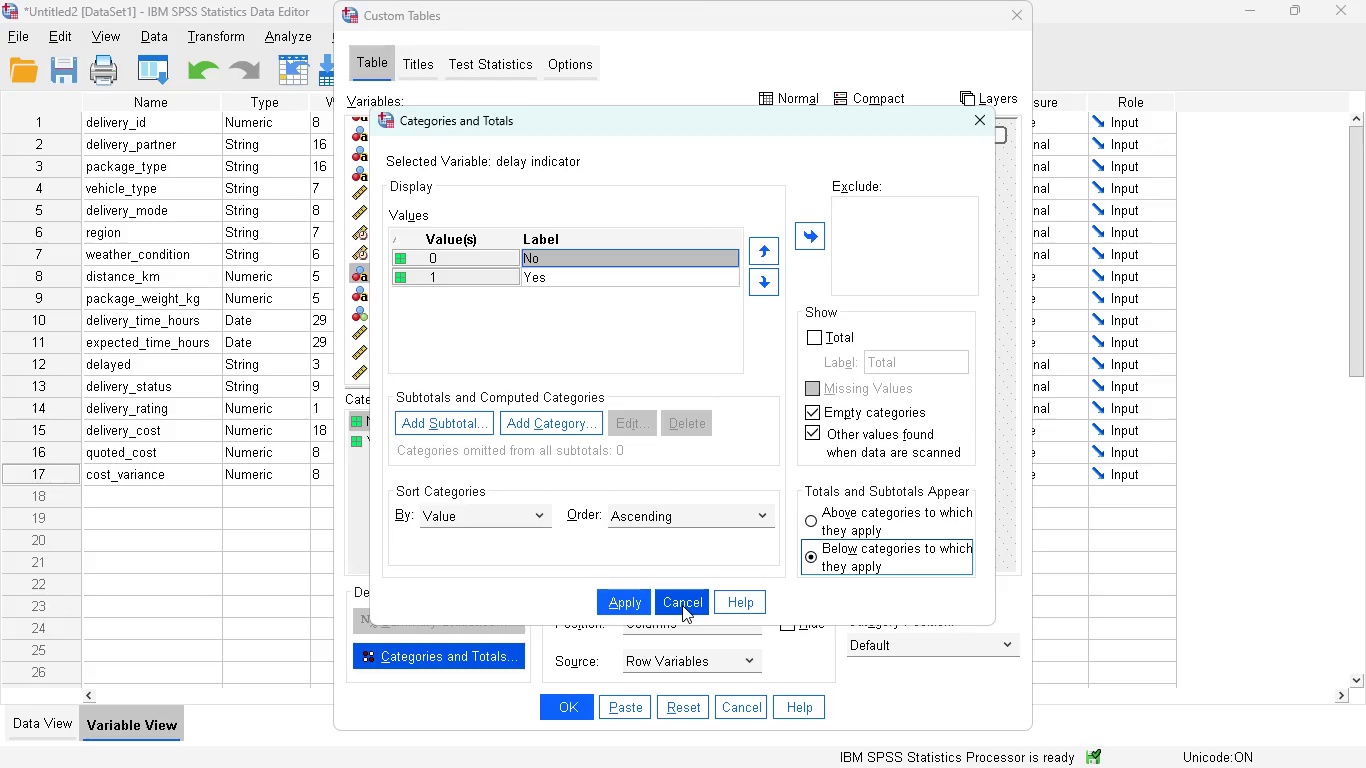 
left_click([688, 599])
 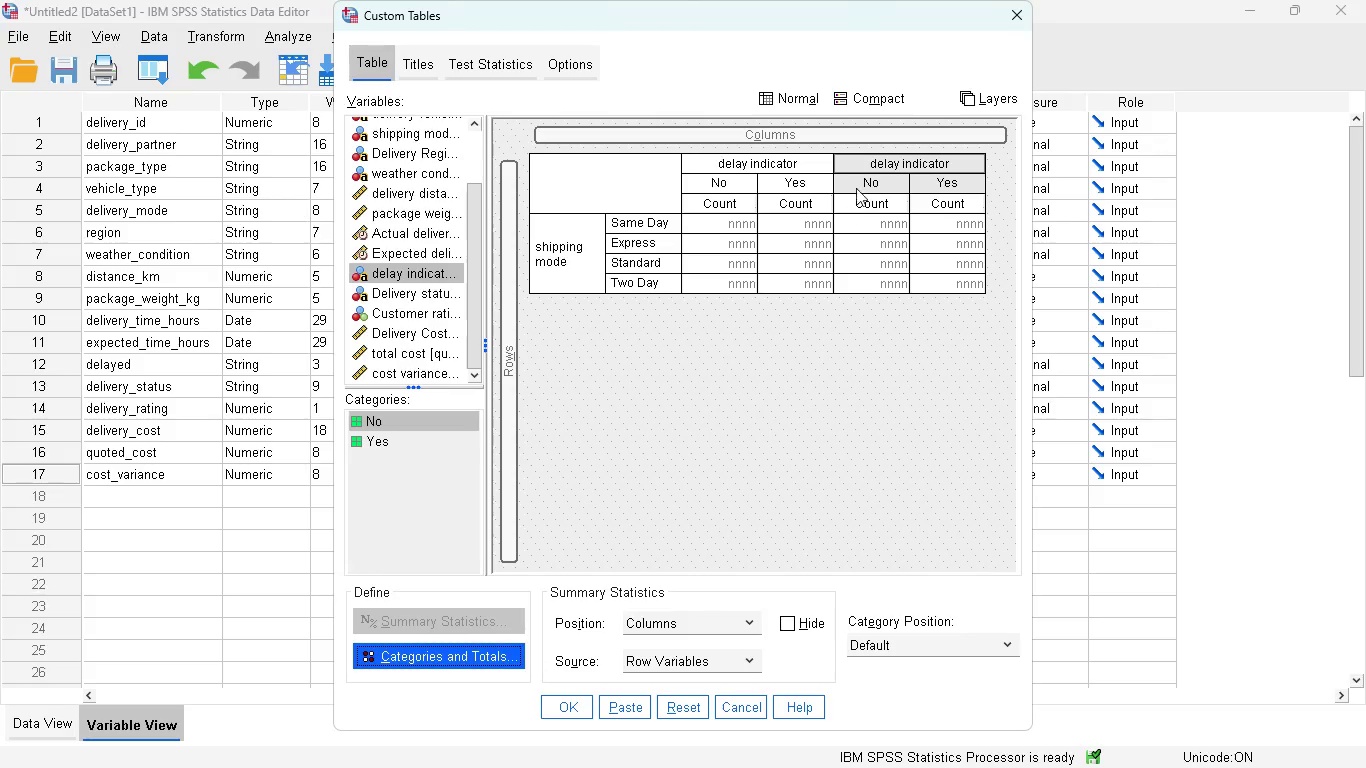 
left_click([873, 162])
 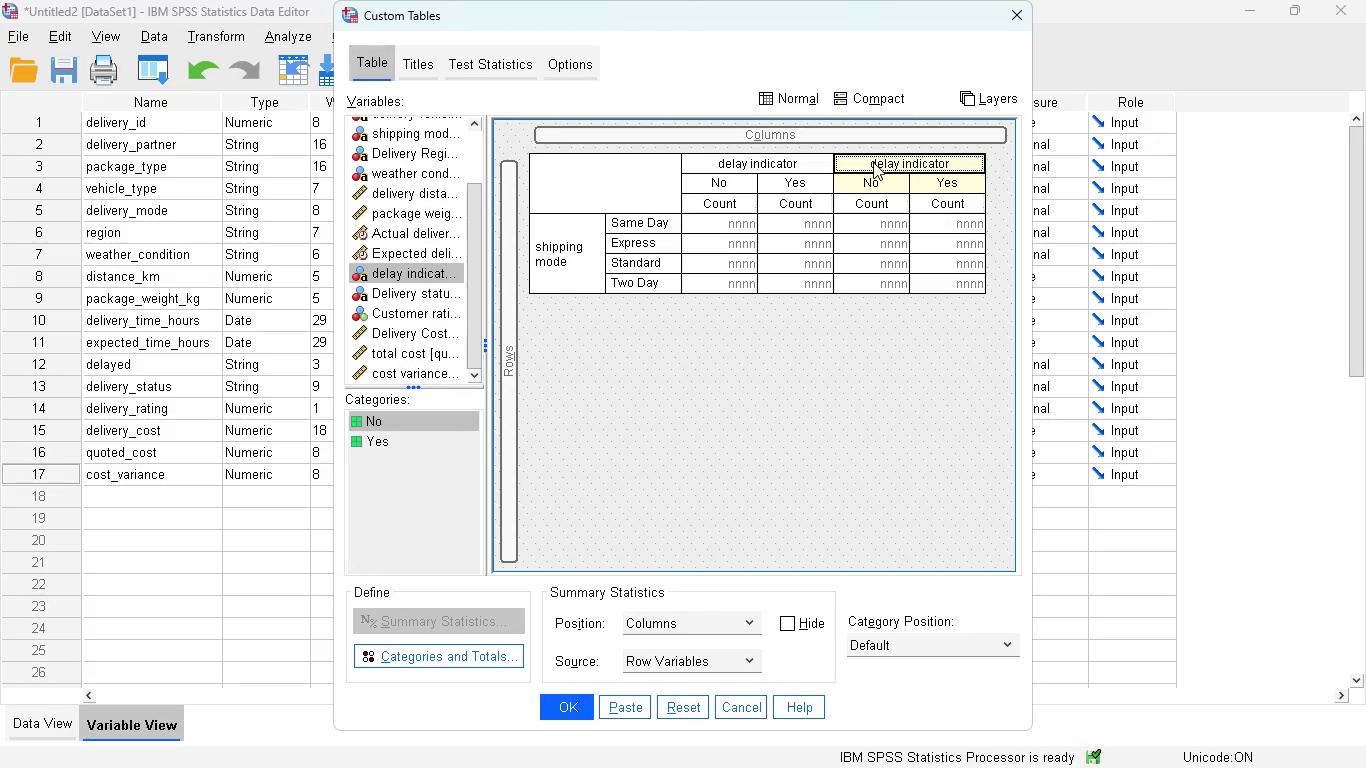 
key(Delete)
 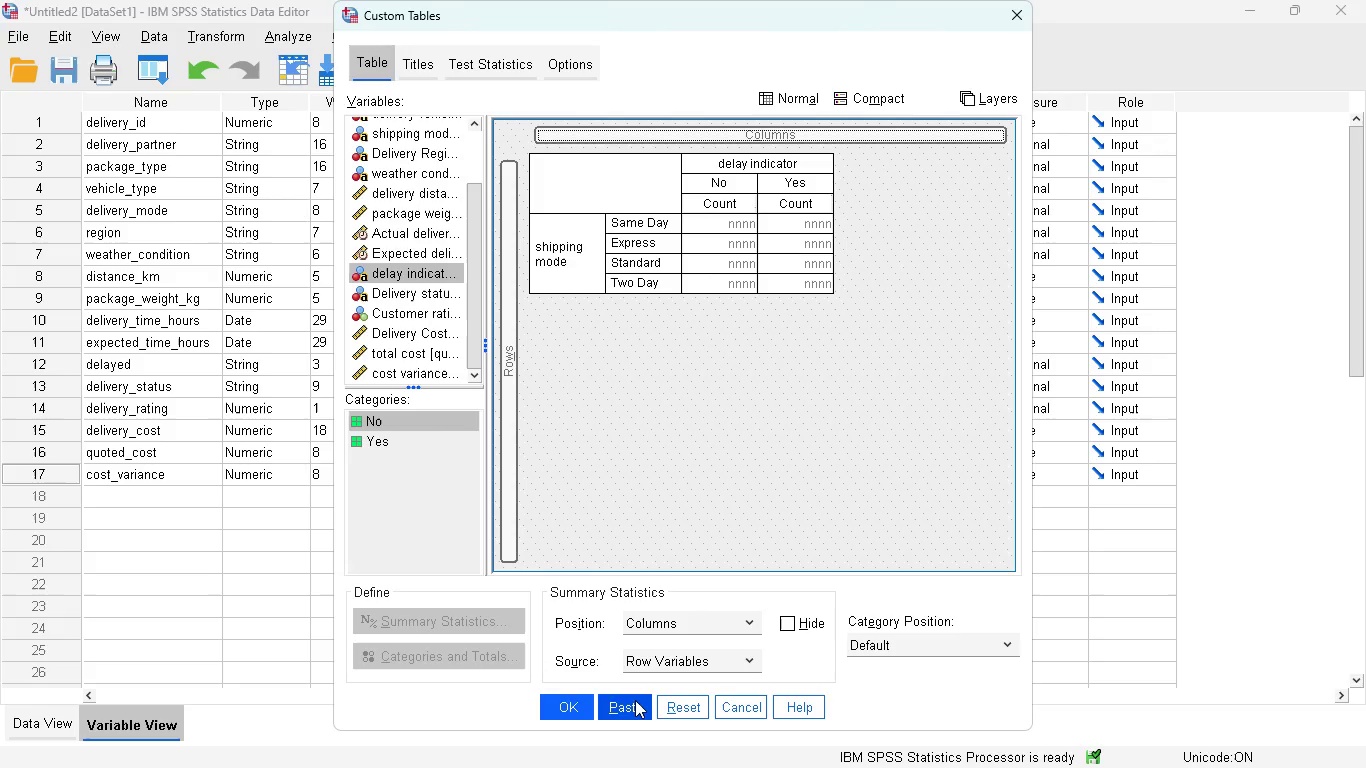 
wait(6.7)
 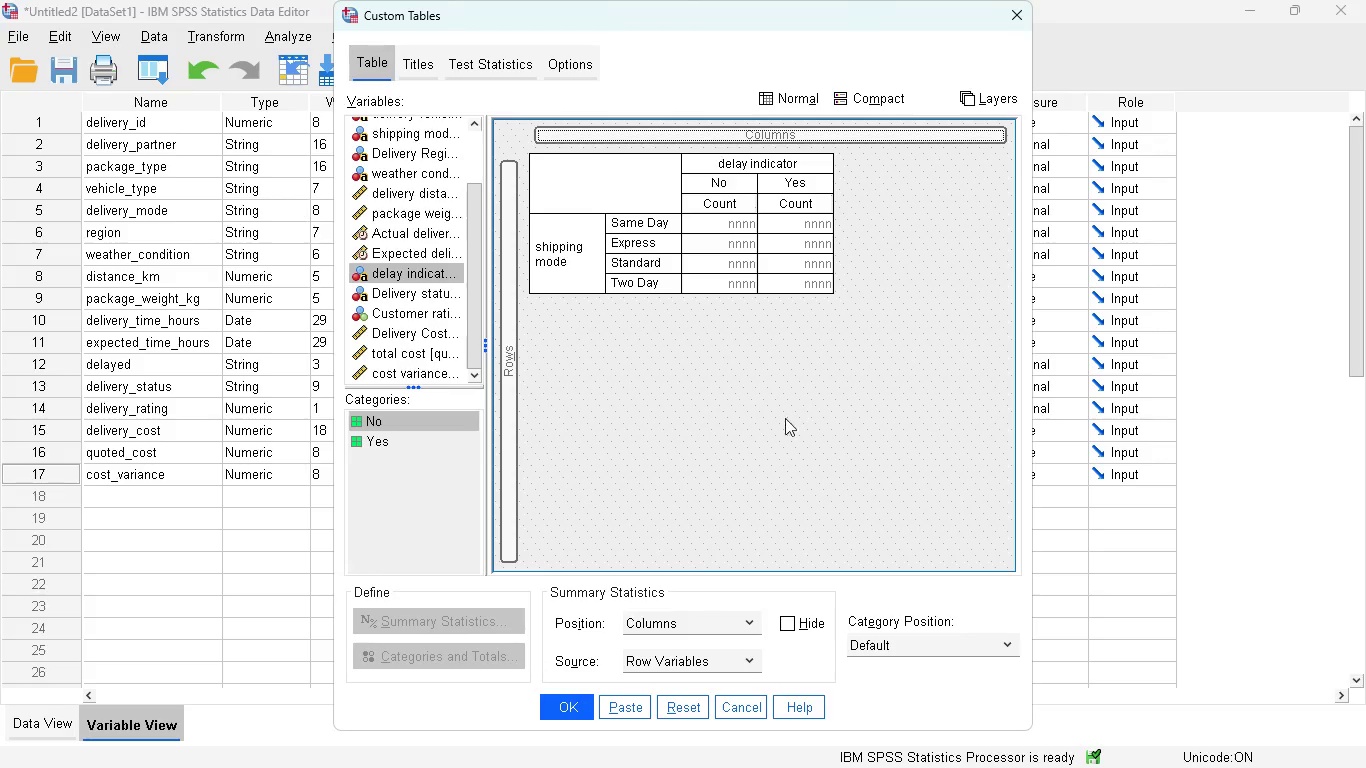 
left_click([635, 700])
 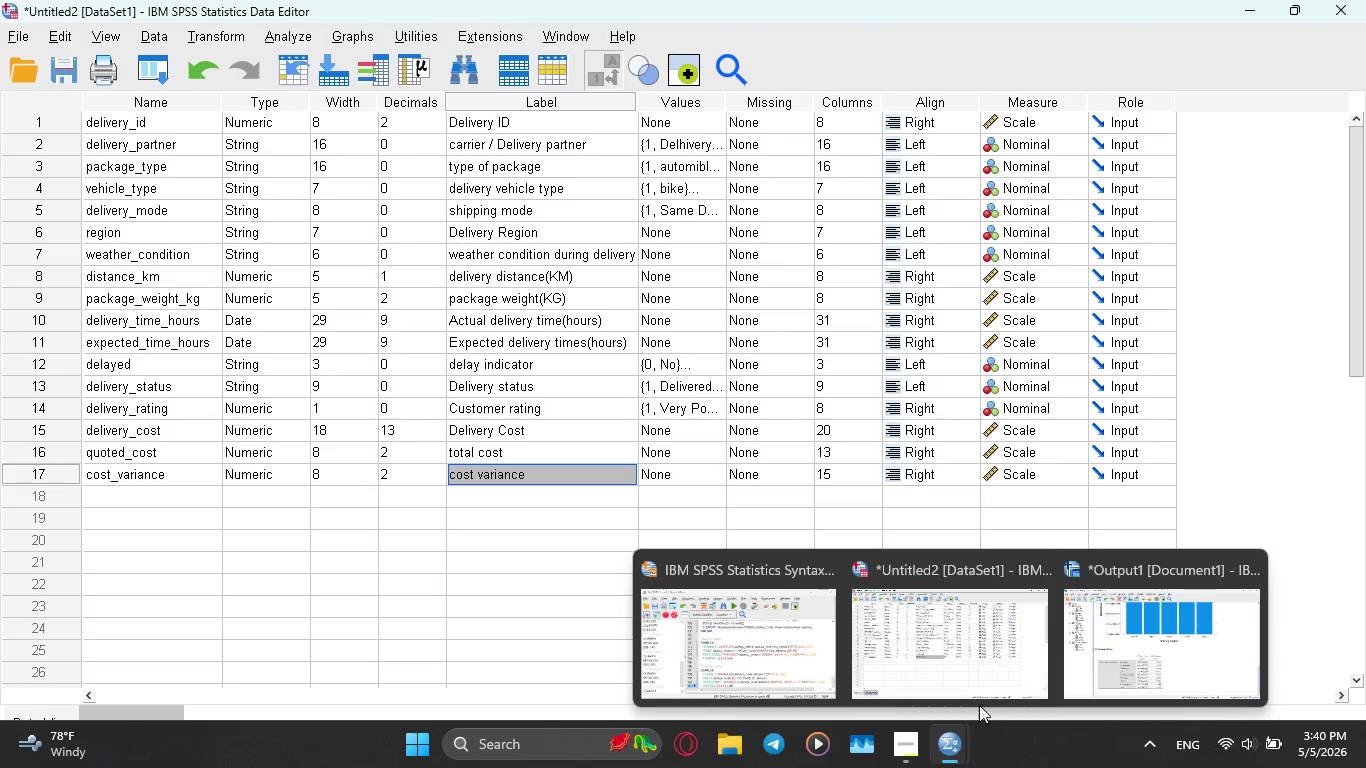 
left_click([793, 646])
 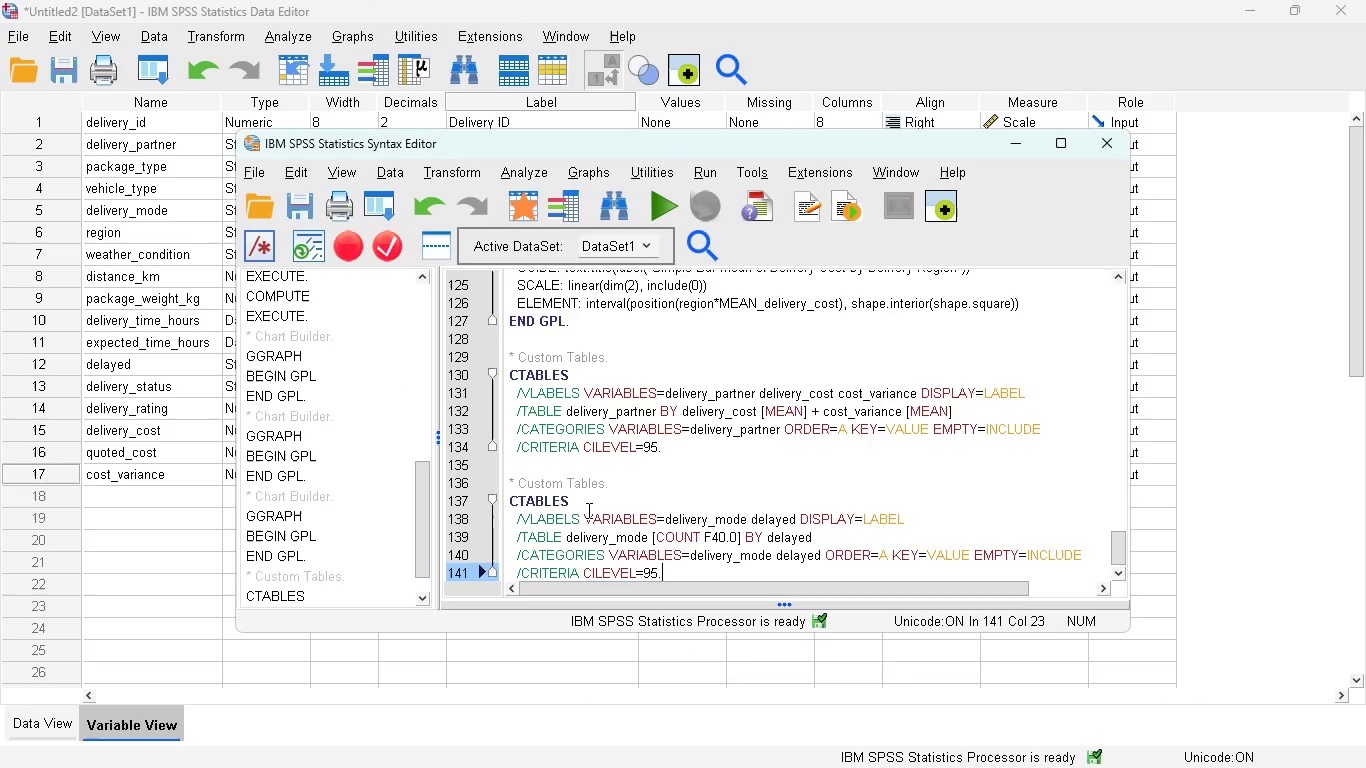 
scroll: coordinate [587, 509], scroll_direction: down, amount: 3.0
 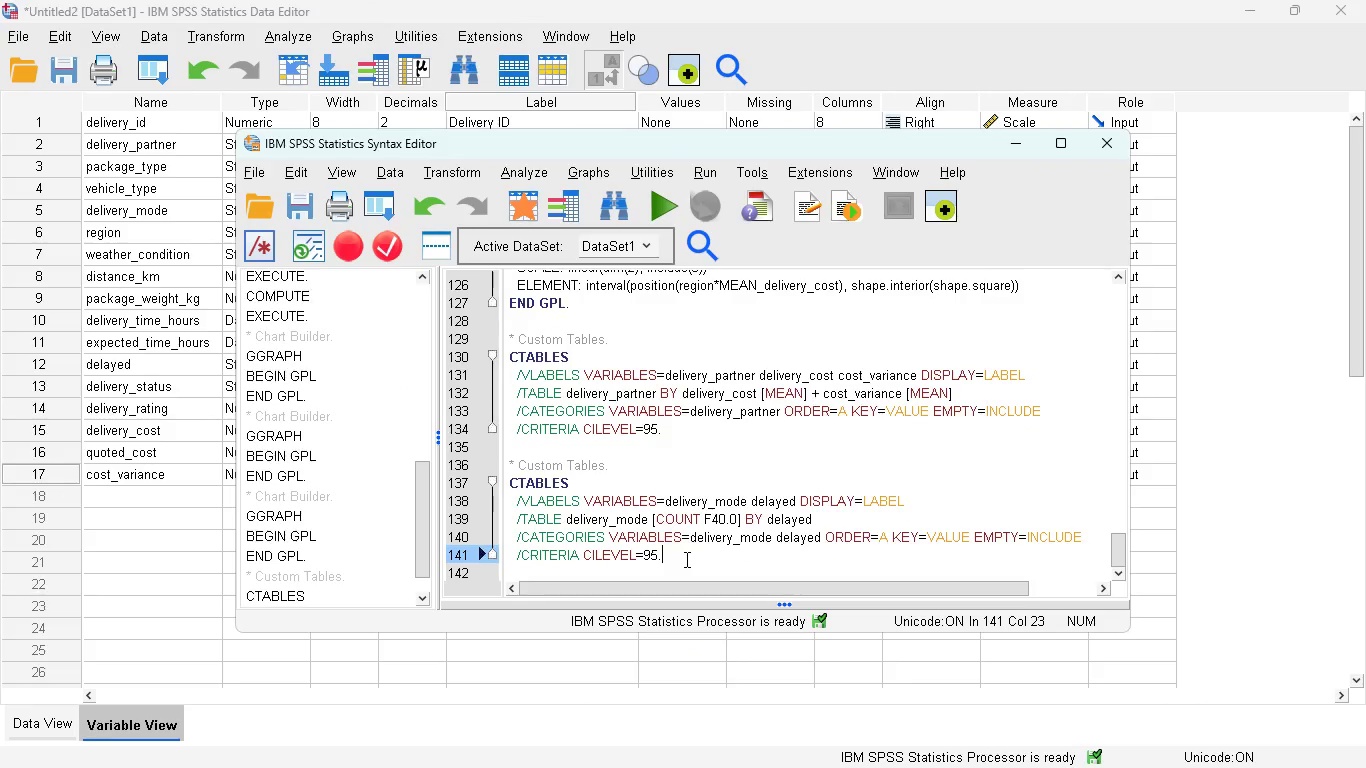 
left_click_drag(start_coordinate=[684, 559], to_coordinate=[507, 481])
 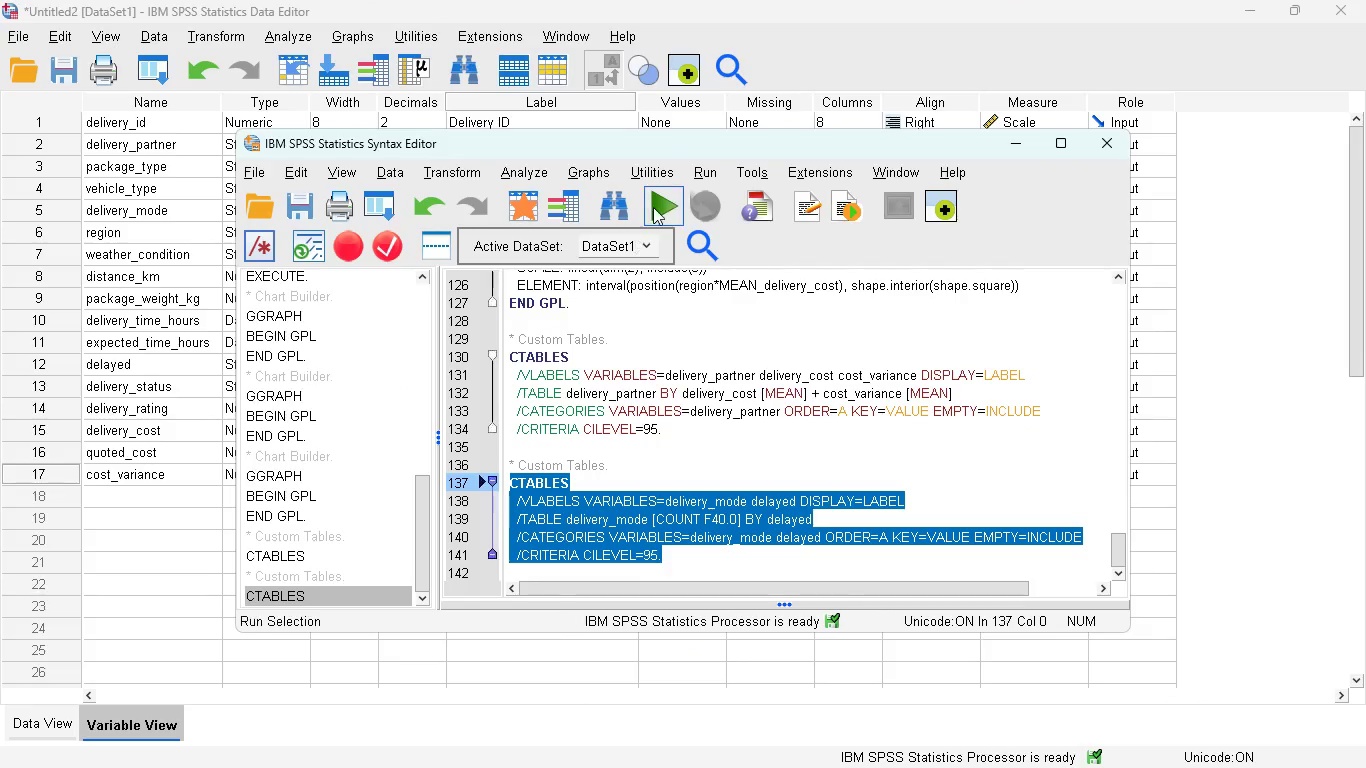 
left_click([653, 207])
 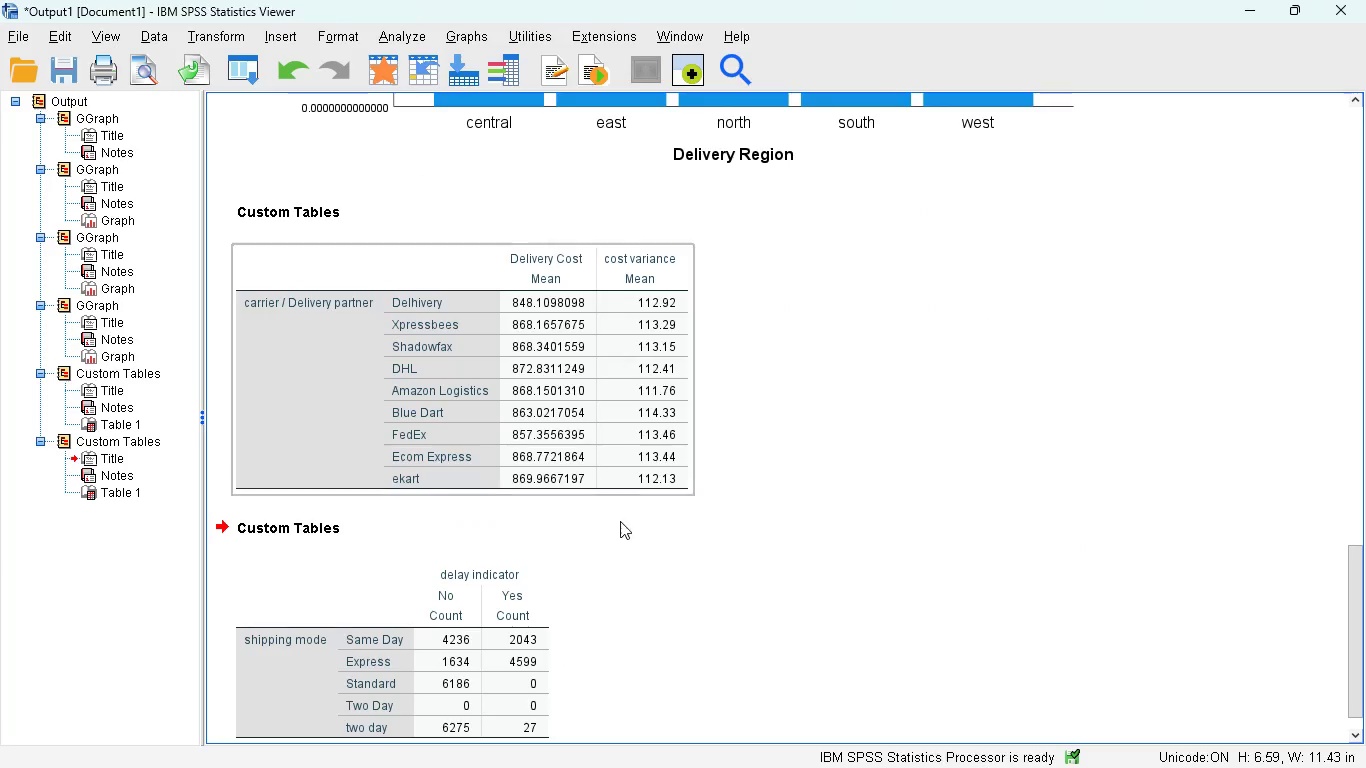 
scroll: coordinate [619, 521], scroll_direction: down, amount: 4.0
 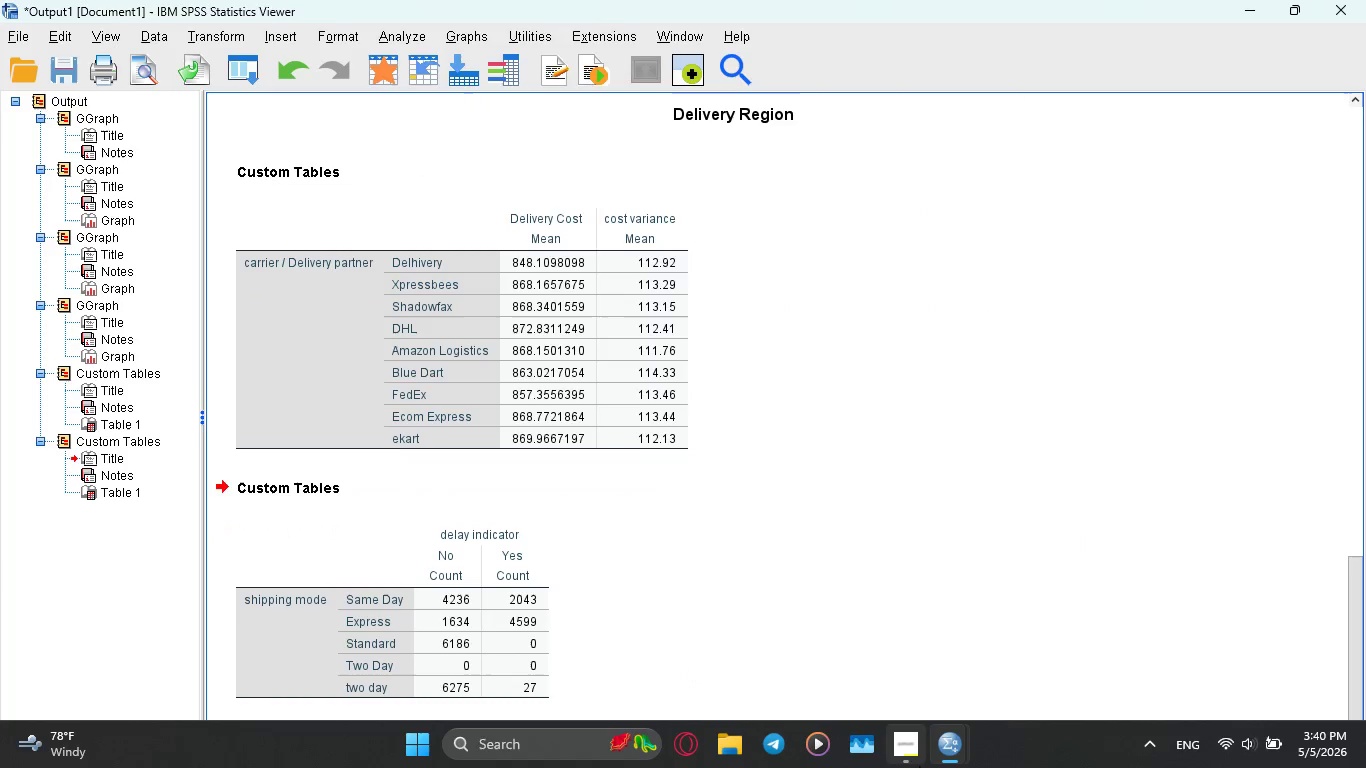 
left_click([931, 637])
 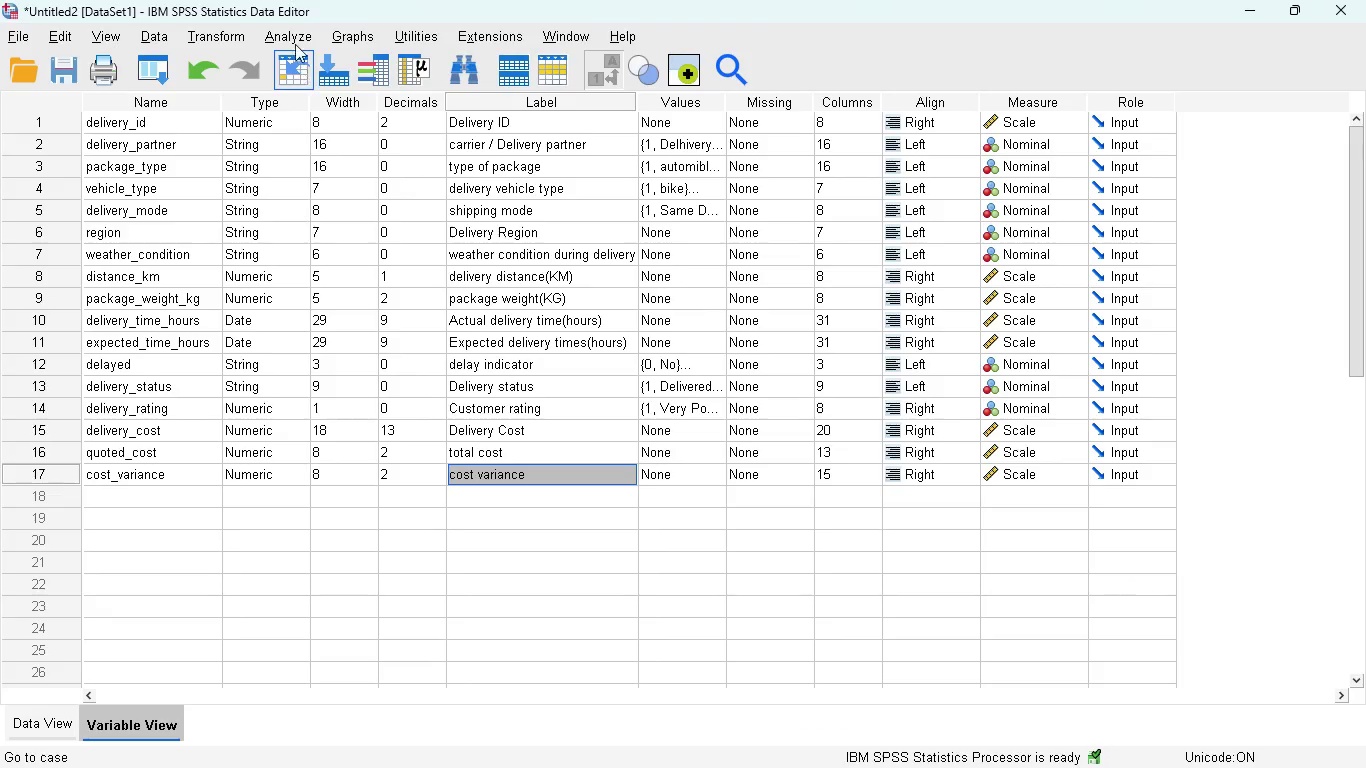 
left_click([292, 36])
 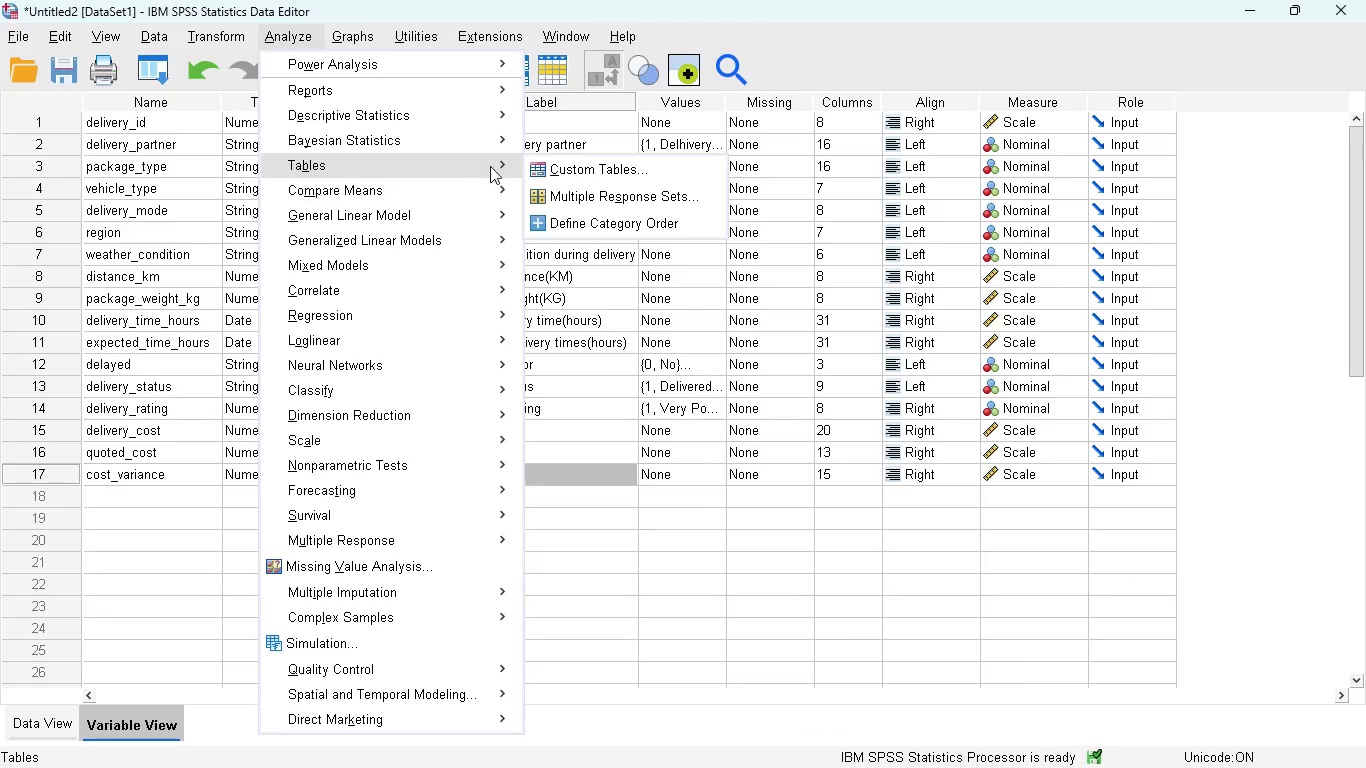 
left_click([596, 167])
 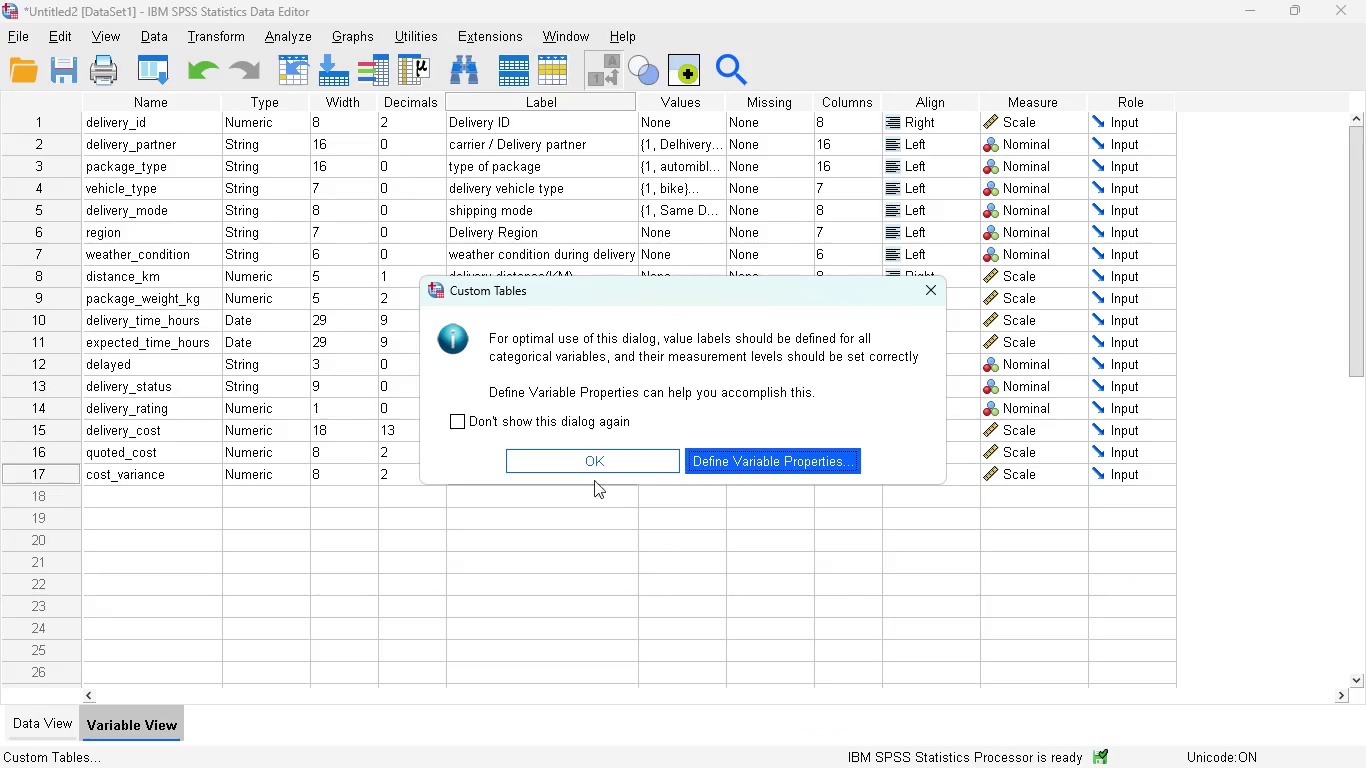 
left_click([593, 466])
 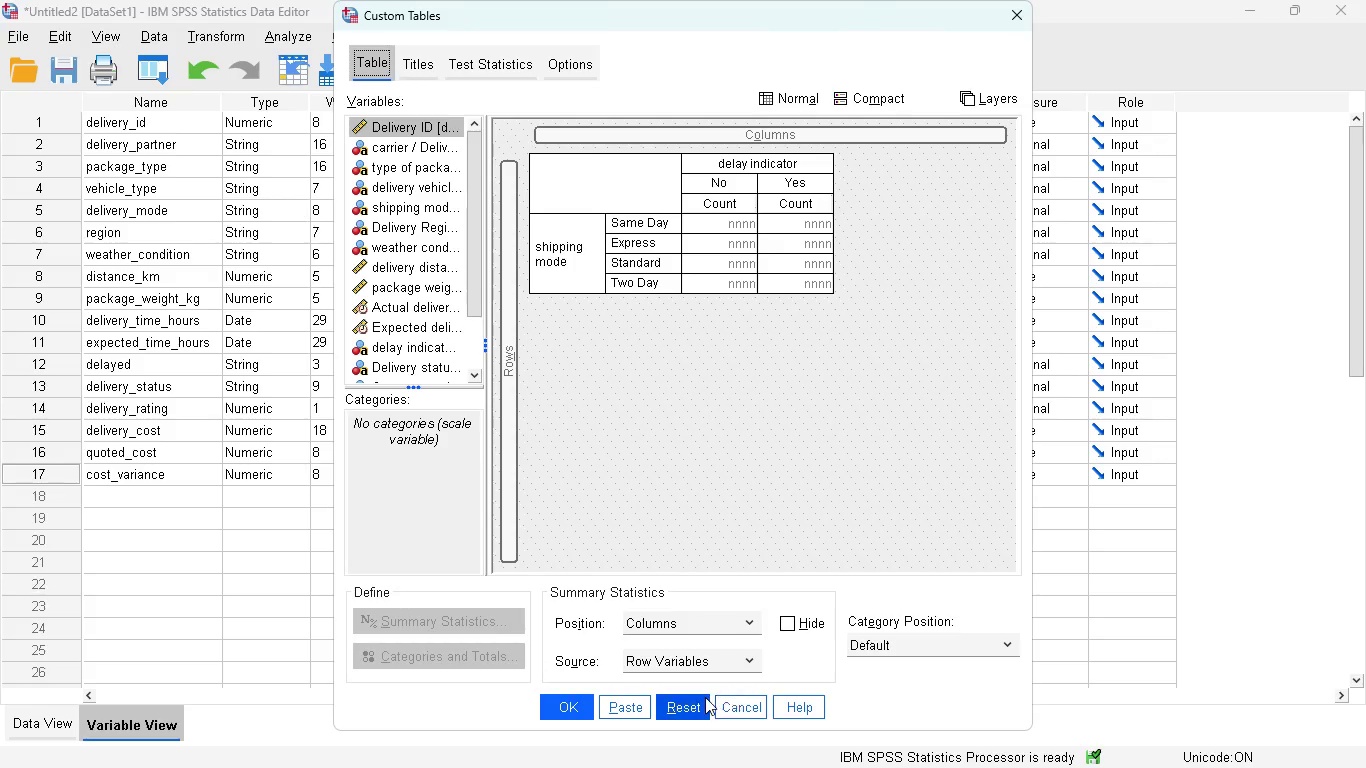 
left_click([694, 706])
 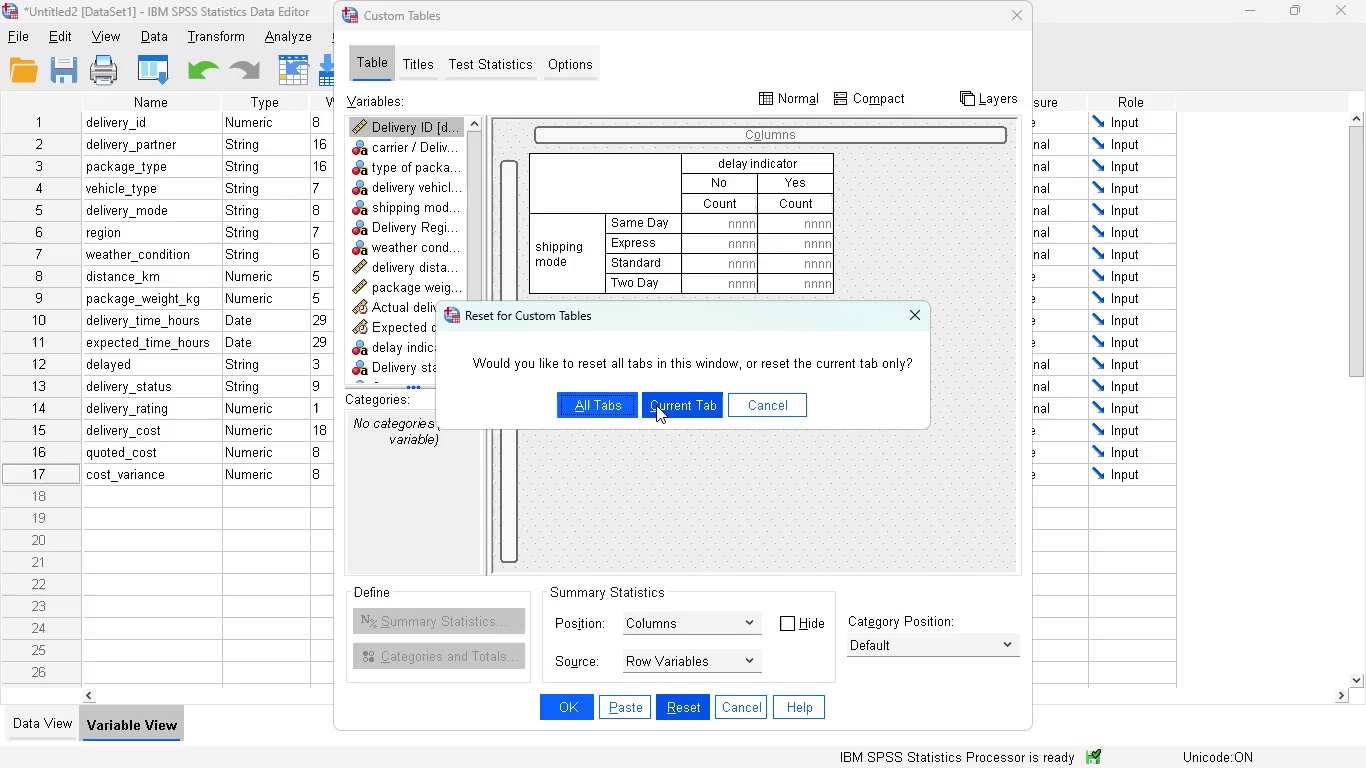 
left_click([656, 405])
 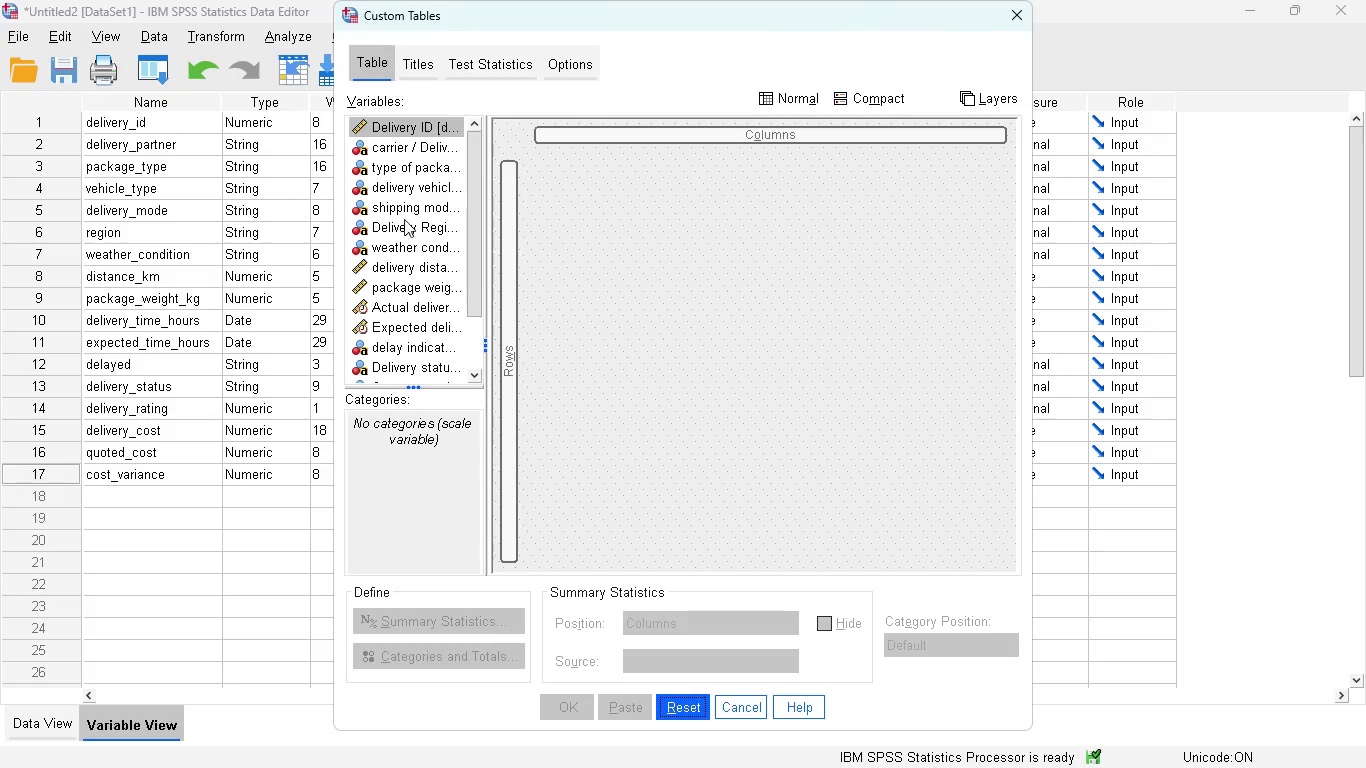 
mouse_move([404, 157])
 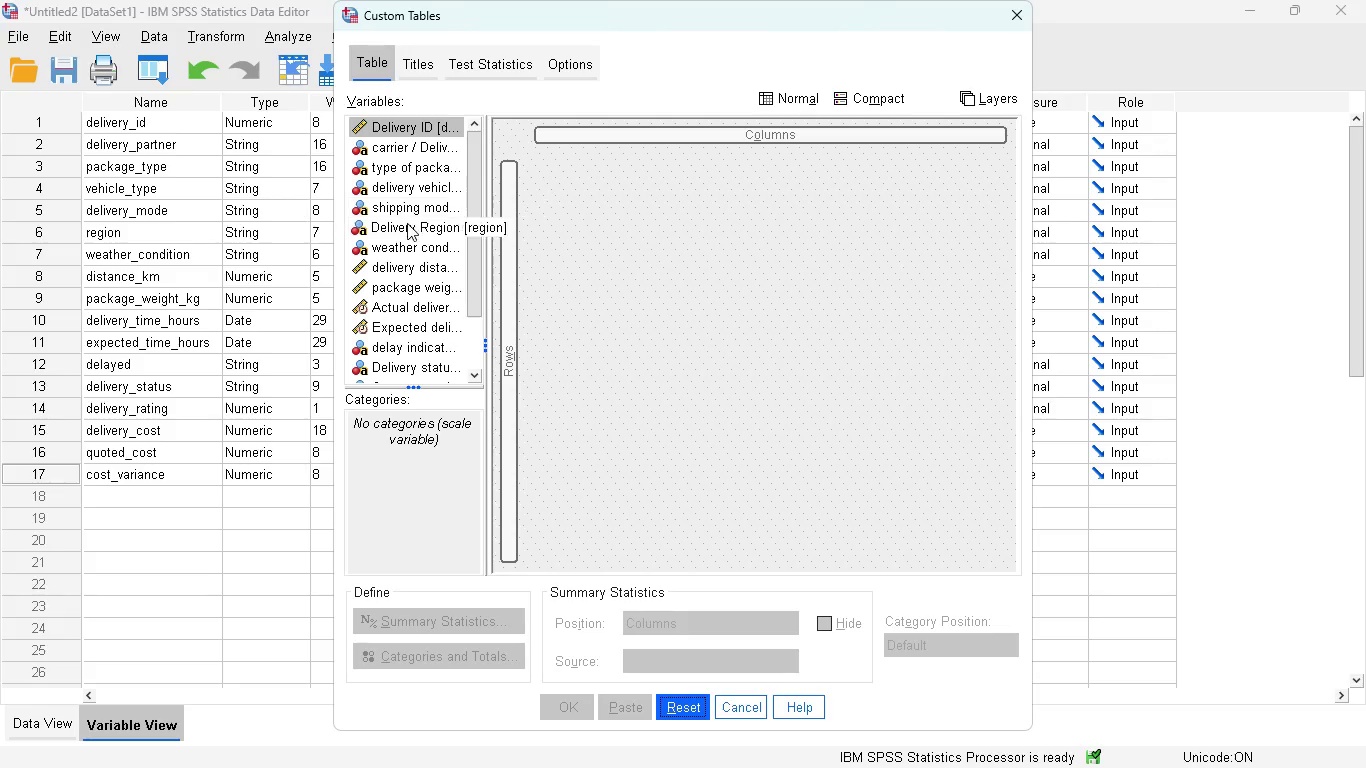 
left_click_drag(start_coordinate=[408, 223], to_coordinate=[536, 357])
 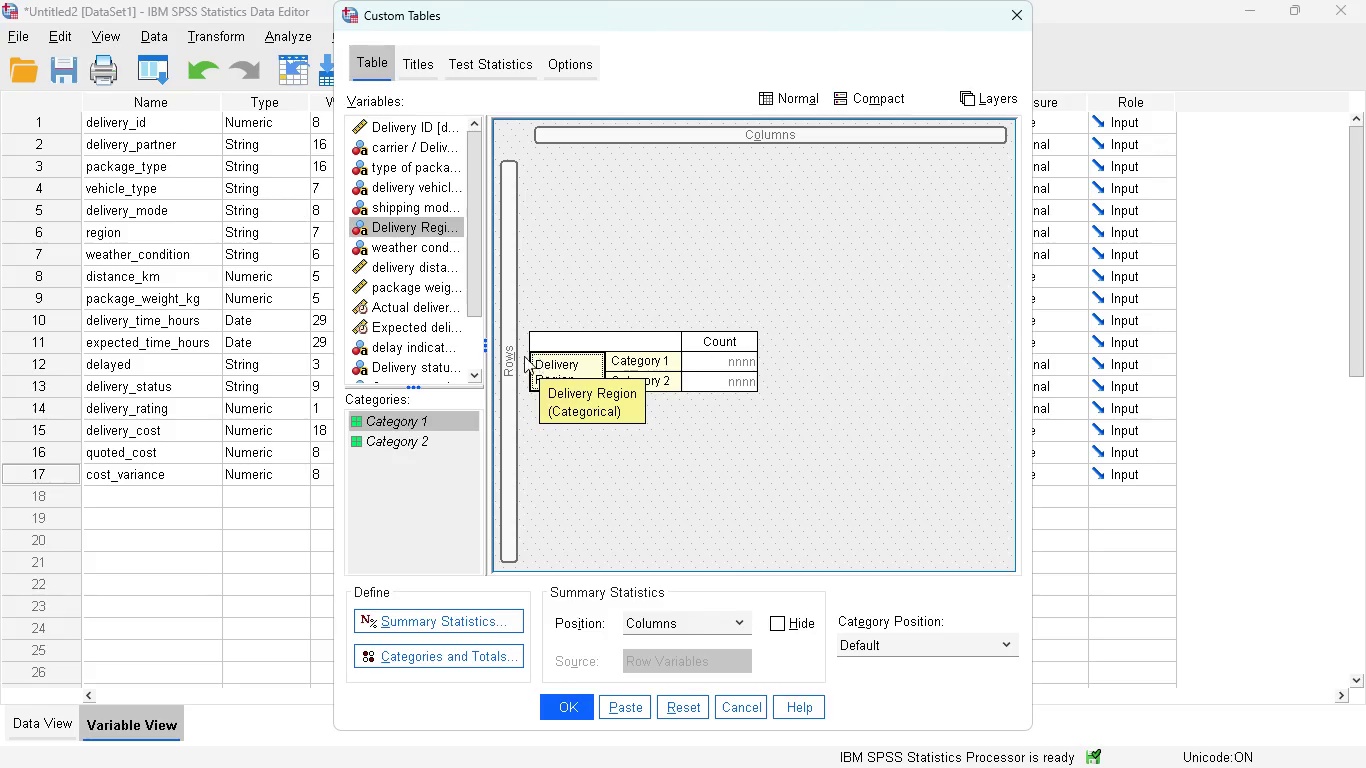 
scroll: coordinate [458, 369], scroll_direction: down, amount: 1.0
 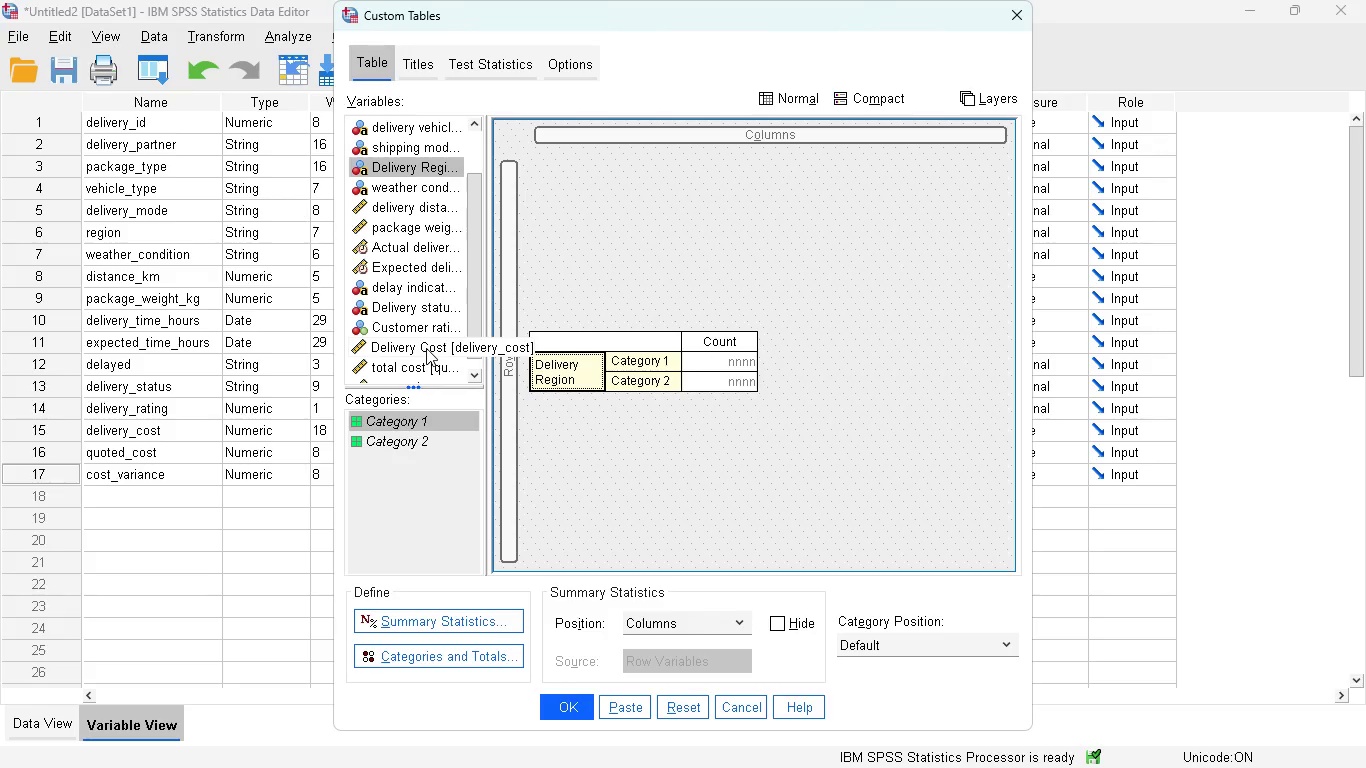 
left_click_drag(start_coordinate=[426, 348], to_coordinate=[751, 148])
 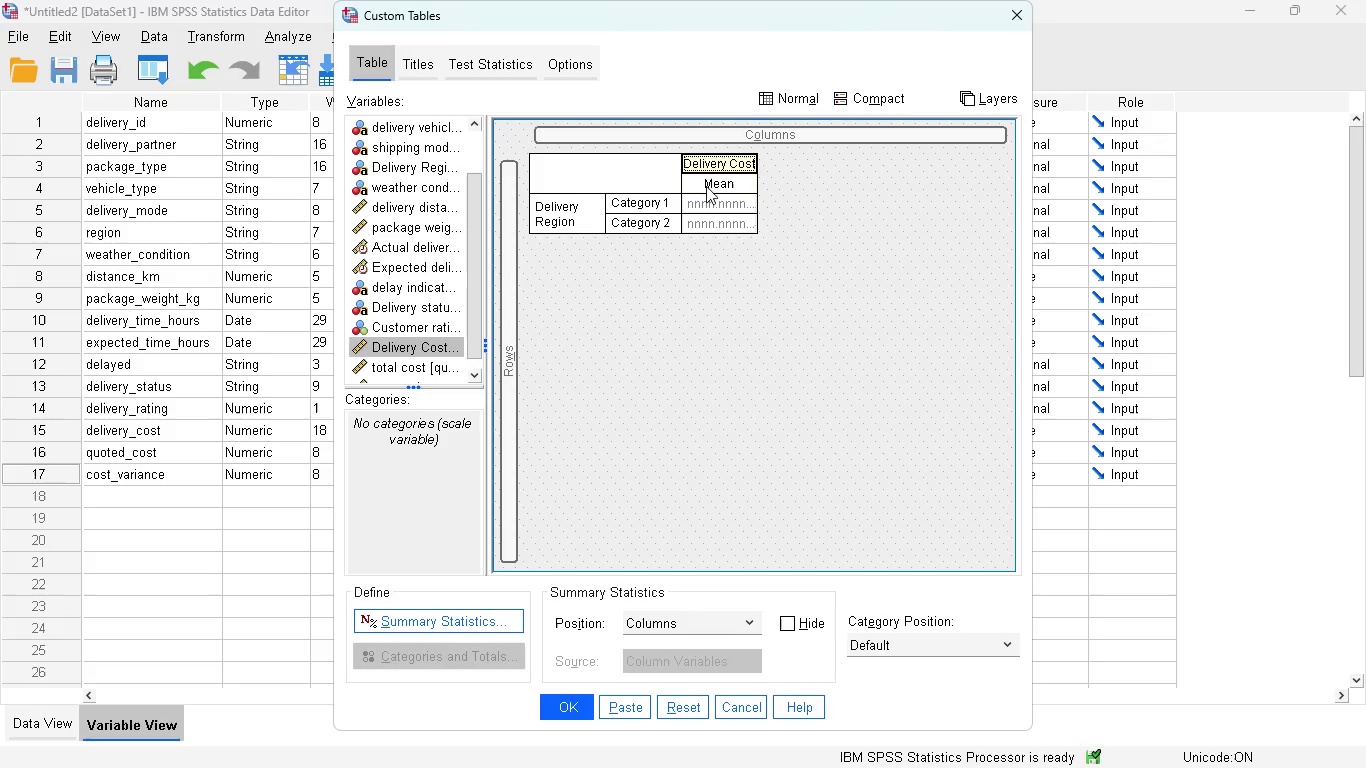 
wait(5.06)
 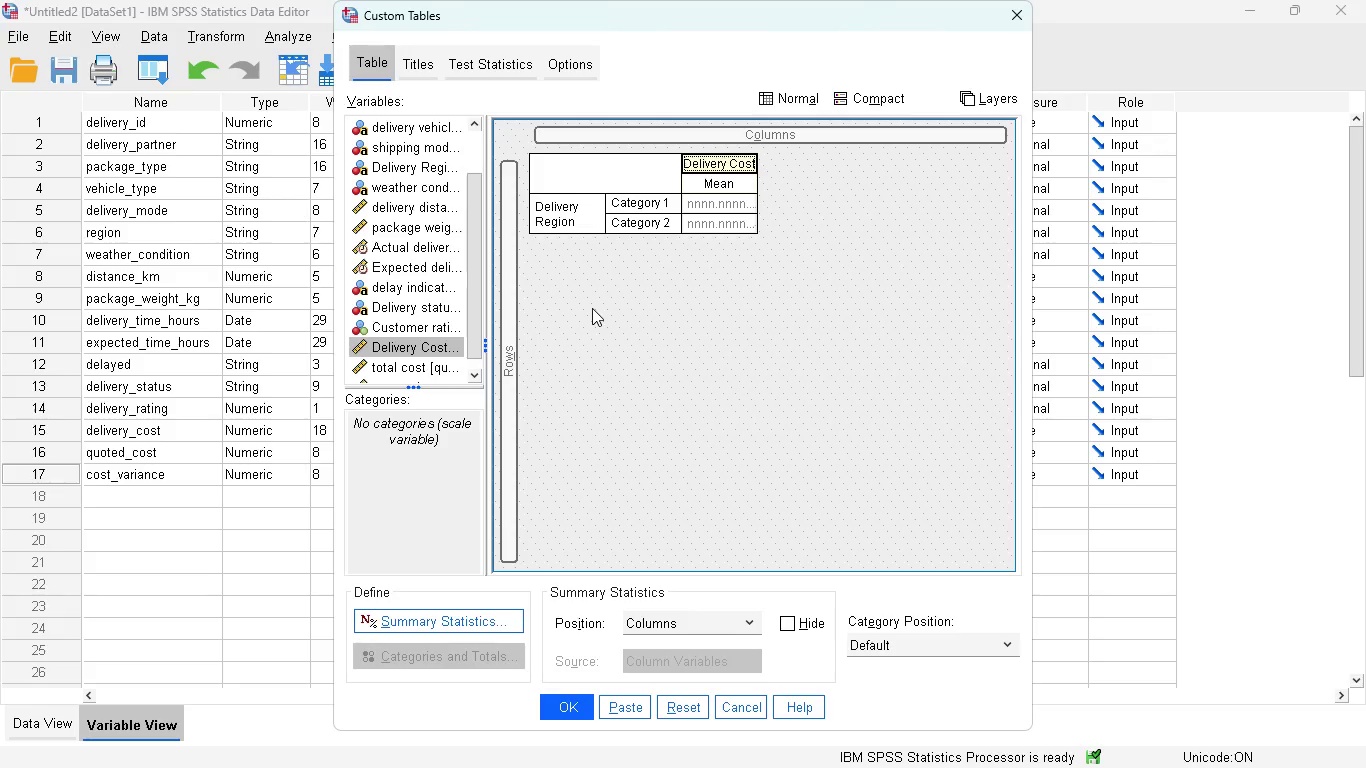 
left_click([444, 616])
 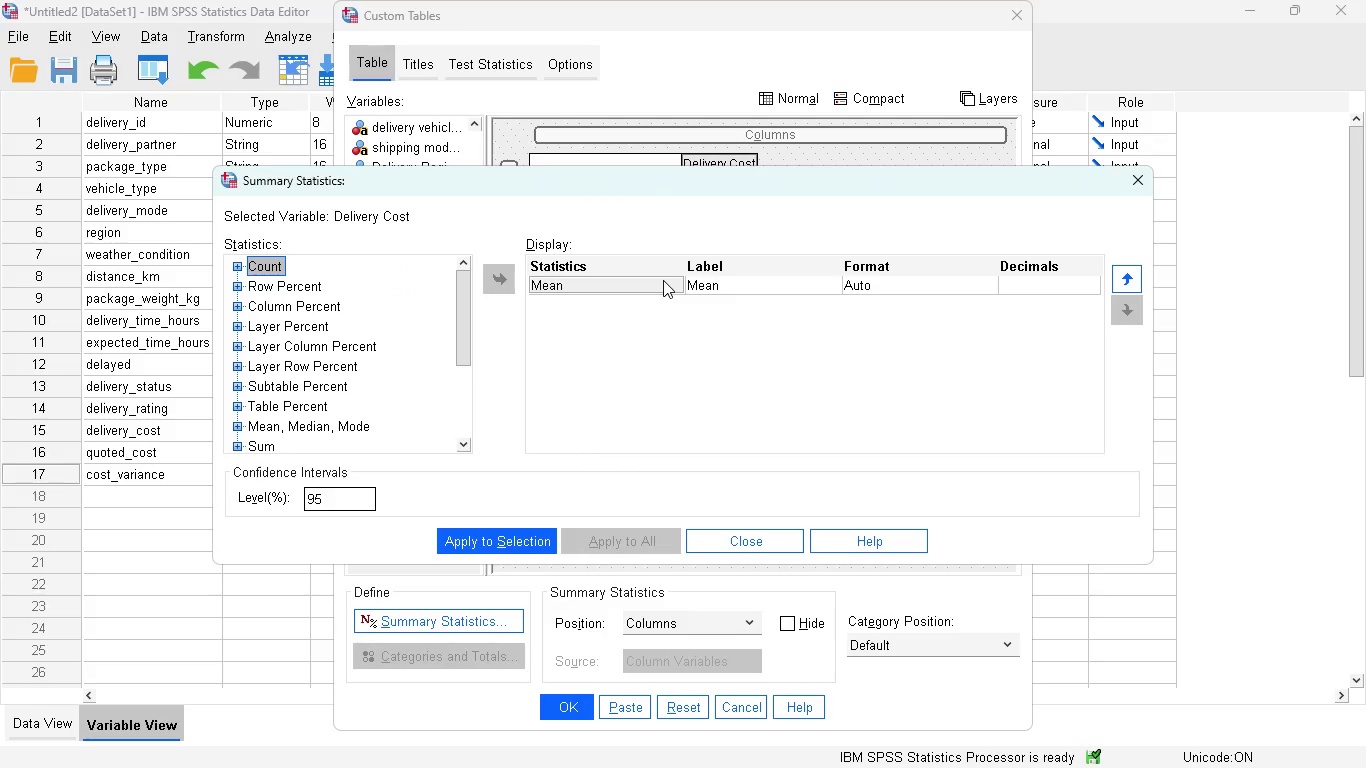 
left_click([650, 287])
 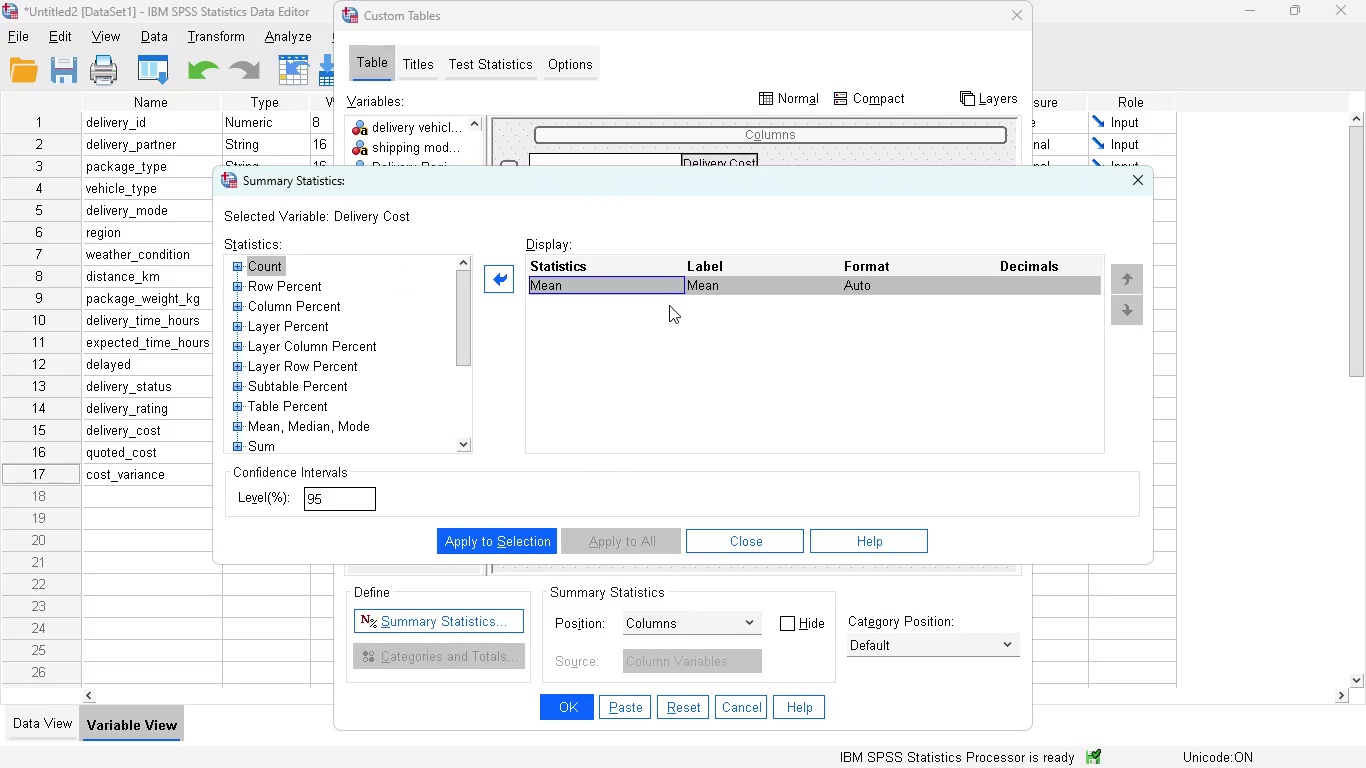 
left_click([648, 287])
 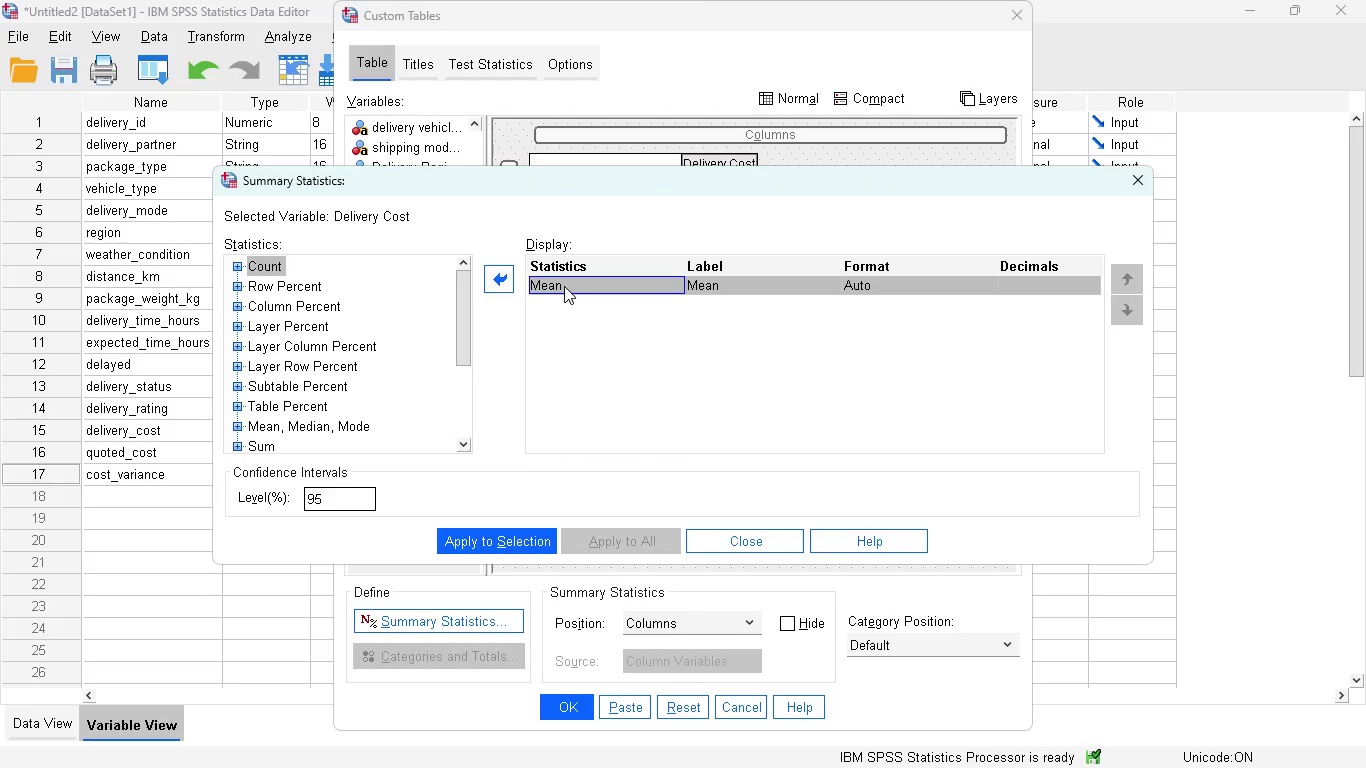 
double_click([564, 286])
 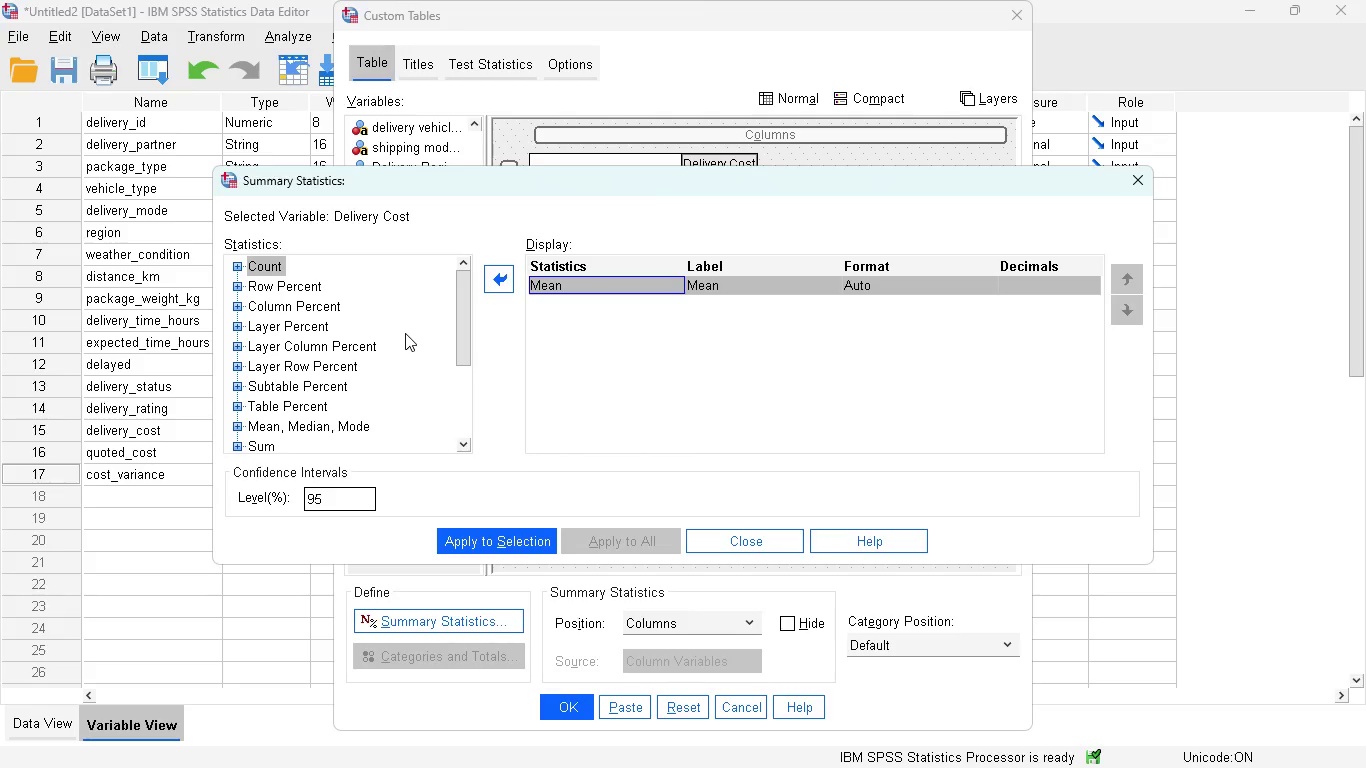 
wait(7.69)
 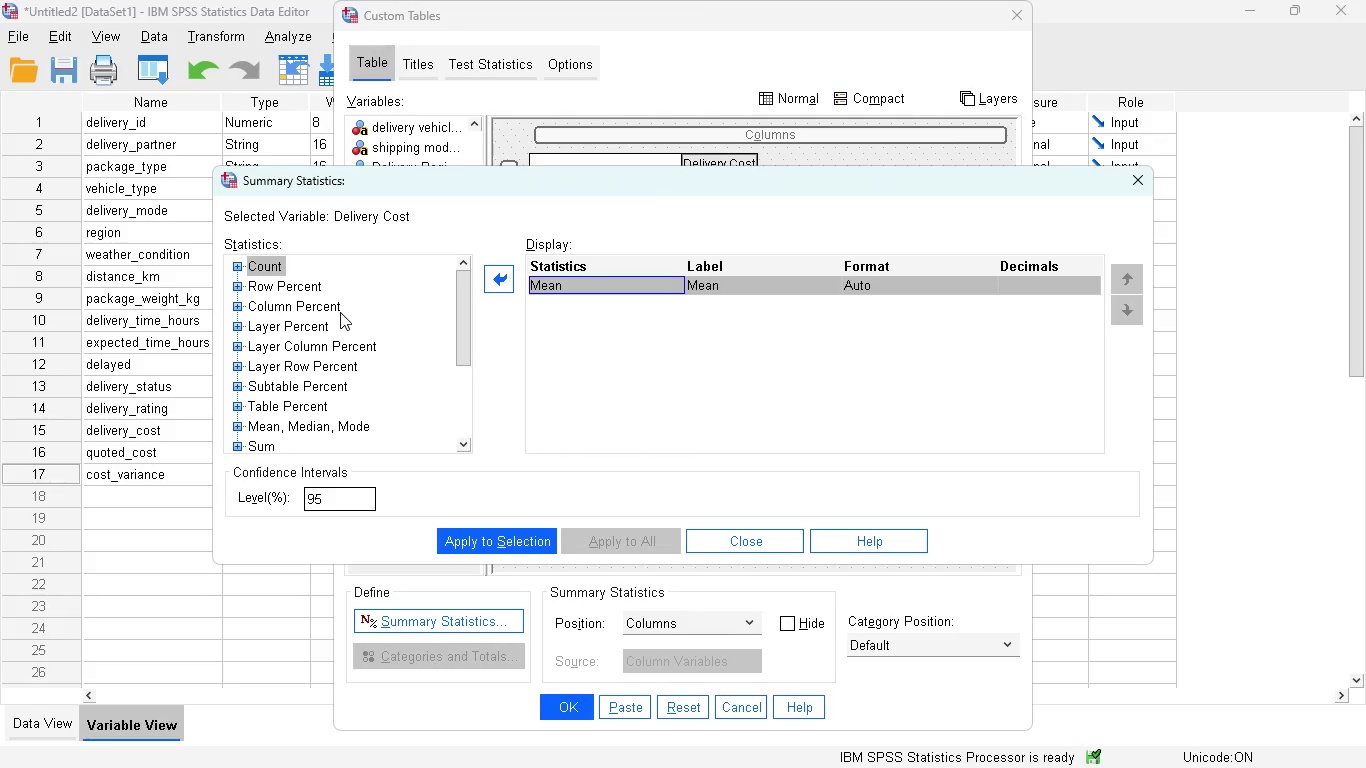 
scroll: coordinate [335, 399], scroll_direction: down, amount: 3.0
 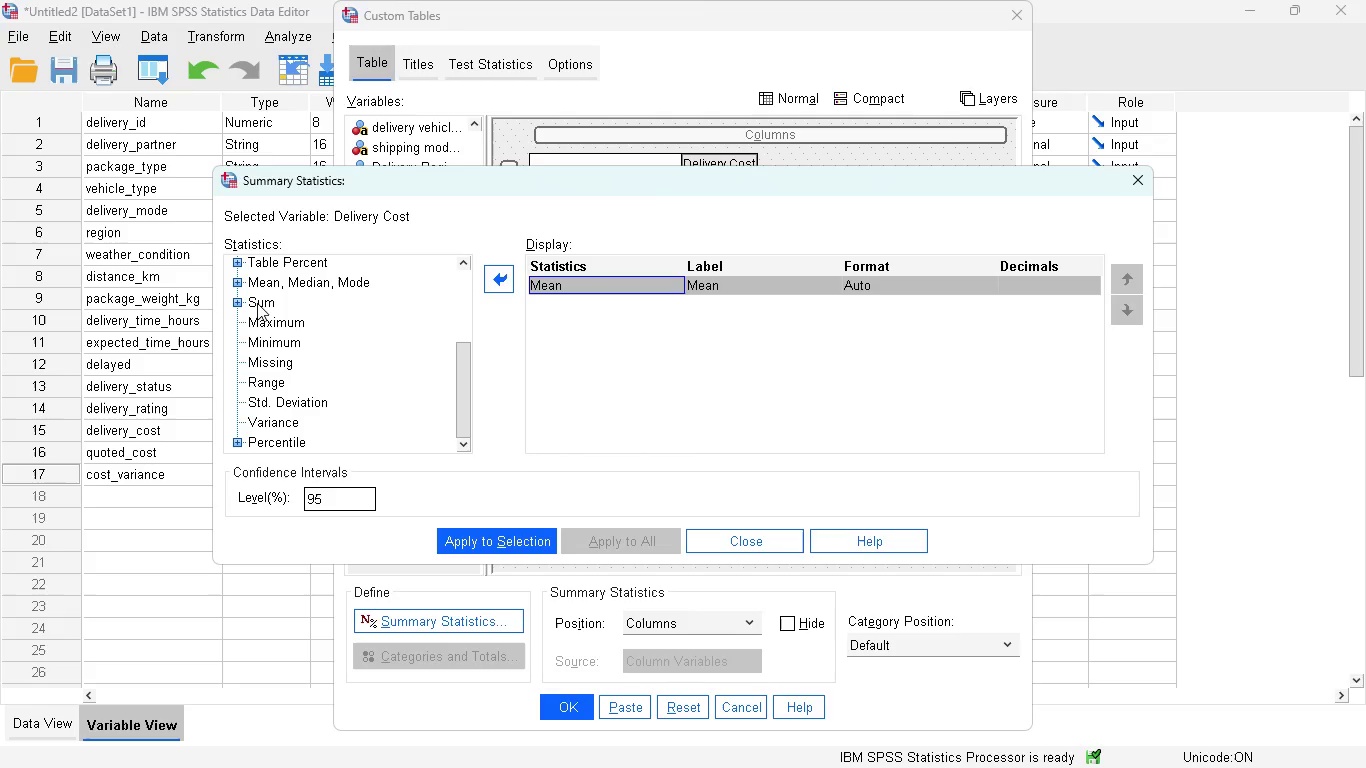 
left_click([274, 303])
 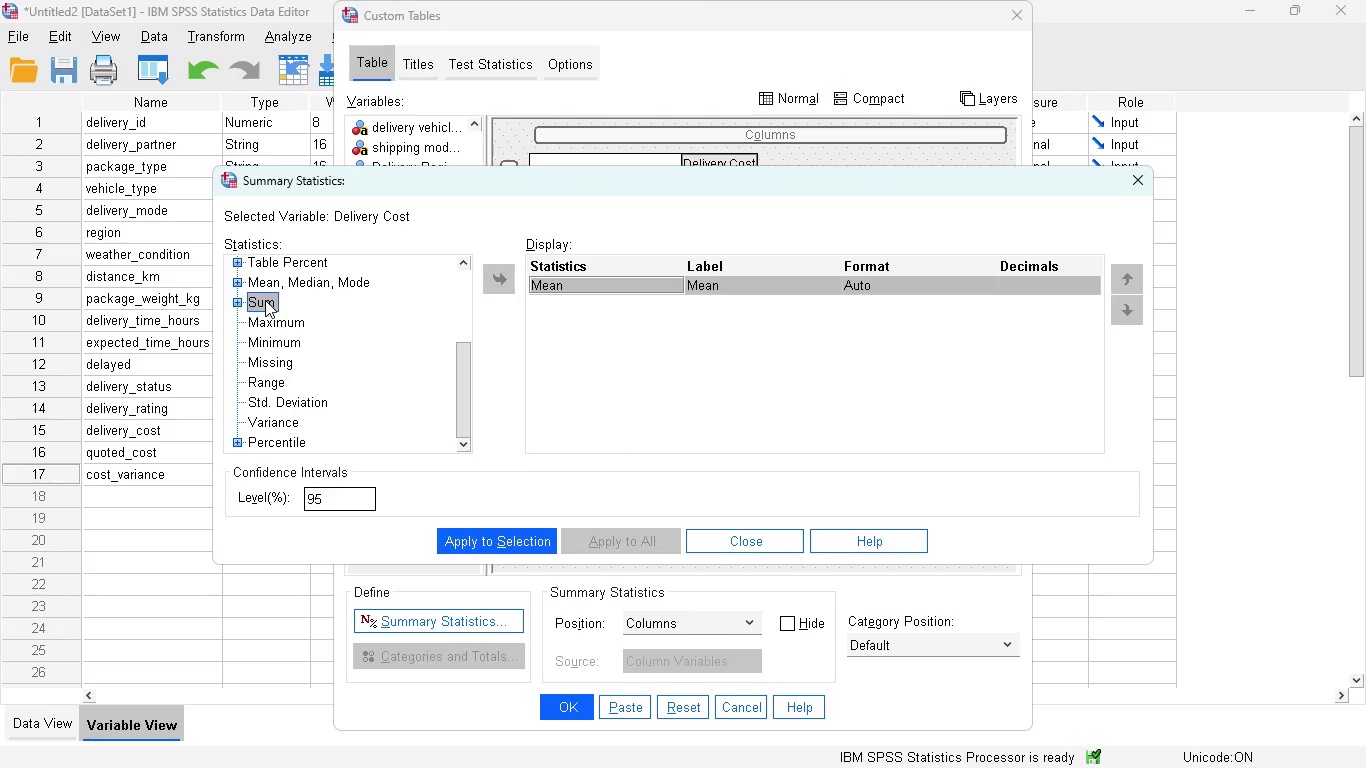 
double_click([265, 300])
 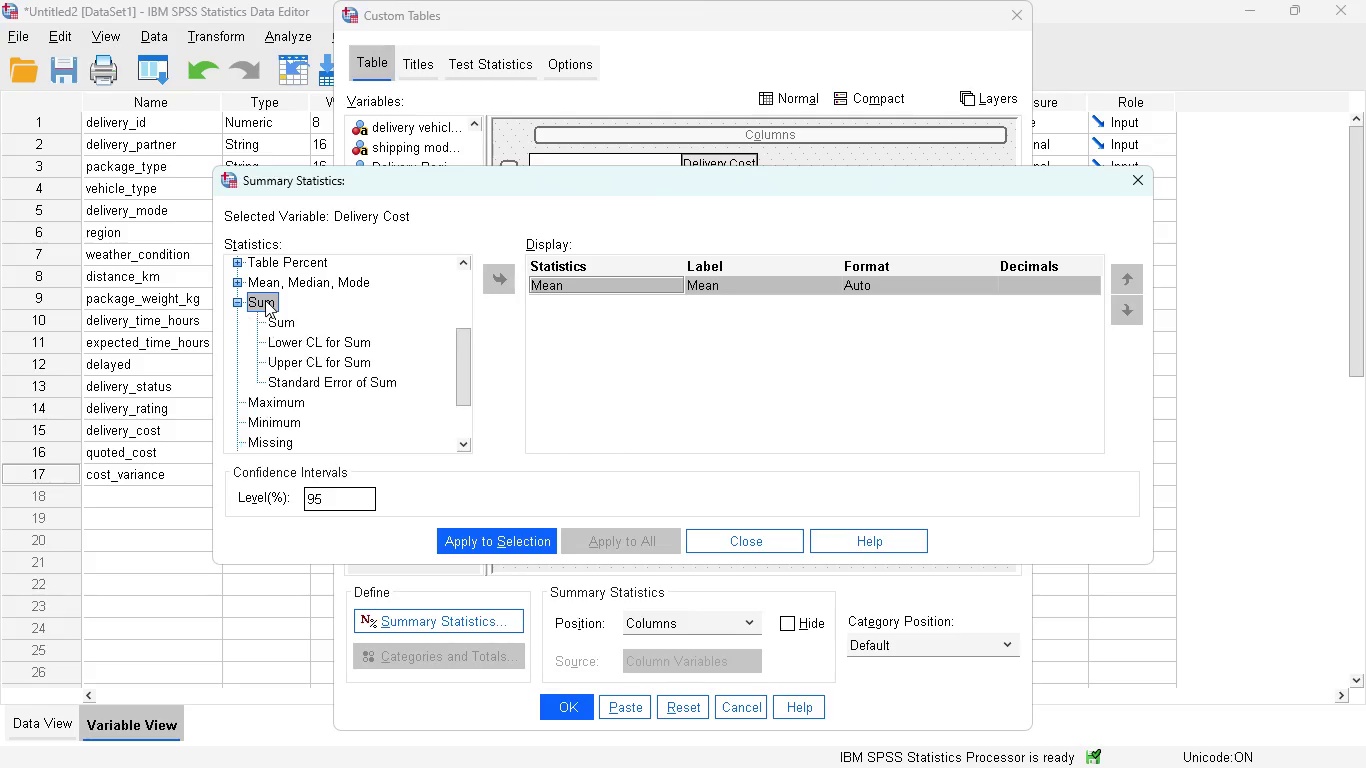 
triple_click([265, 300])
 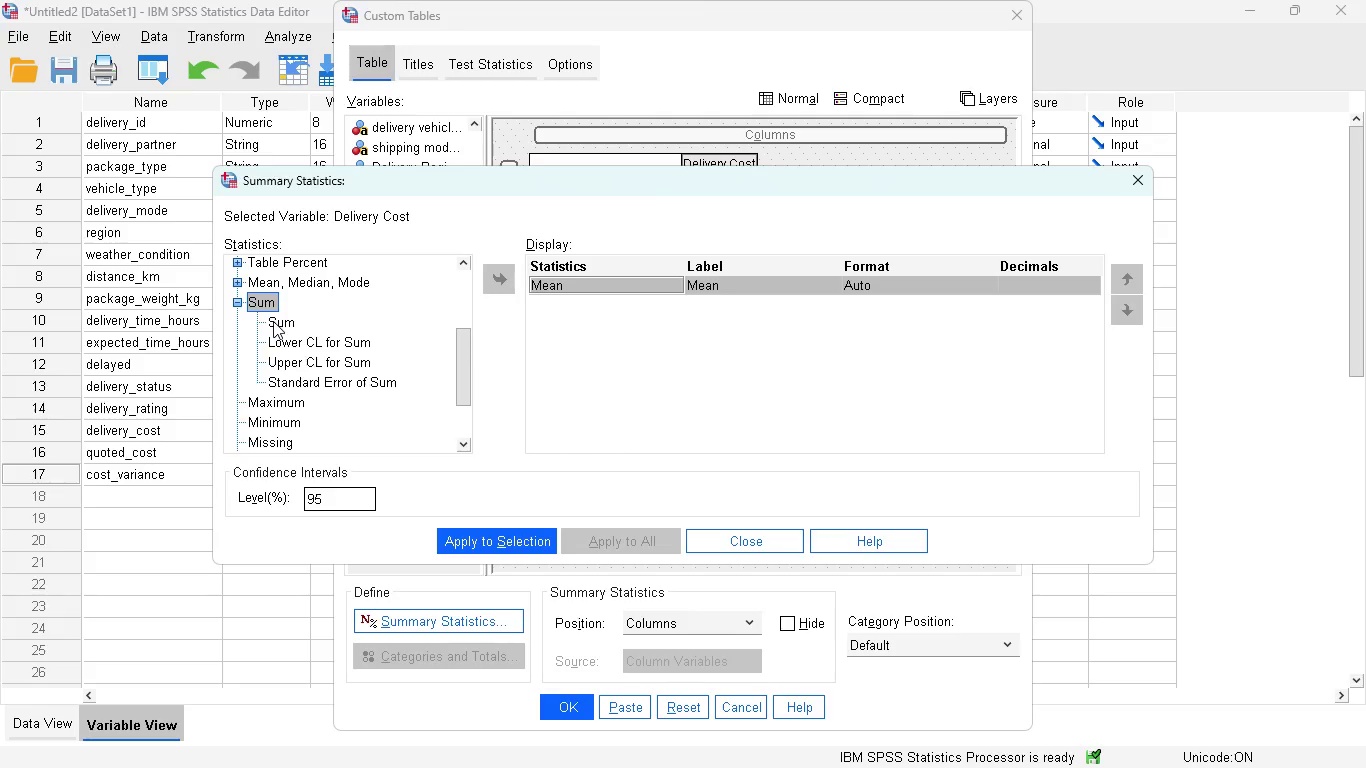 
left_click([269, 313])
 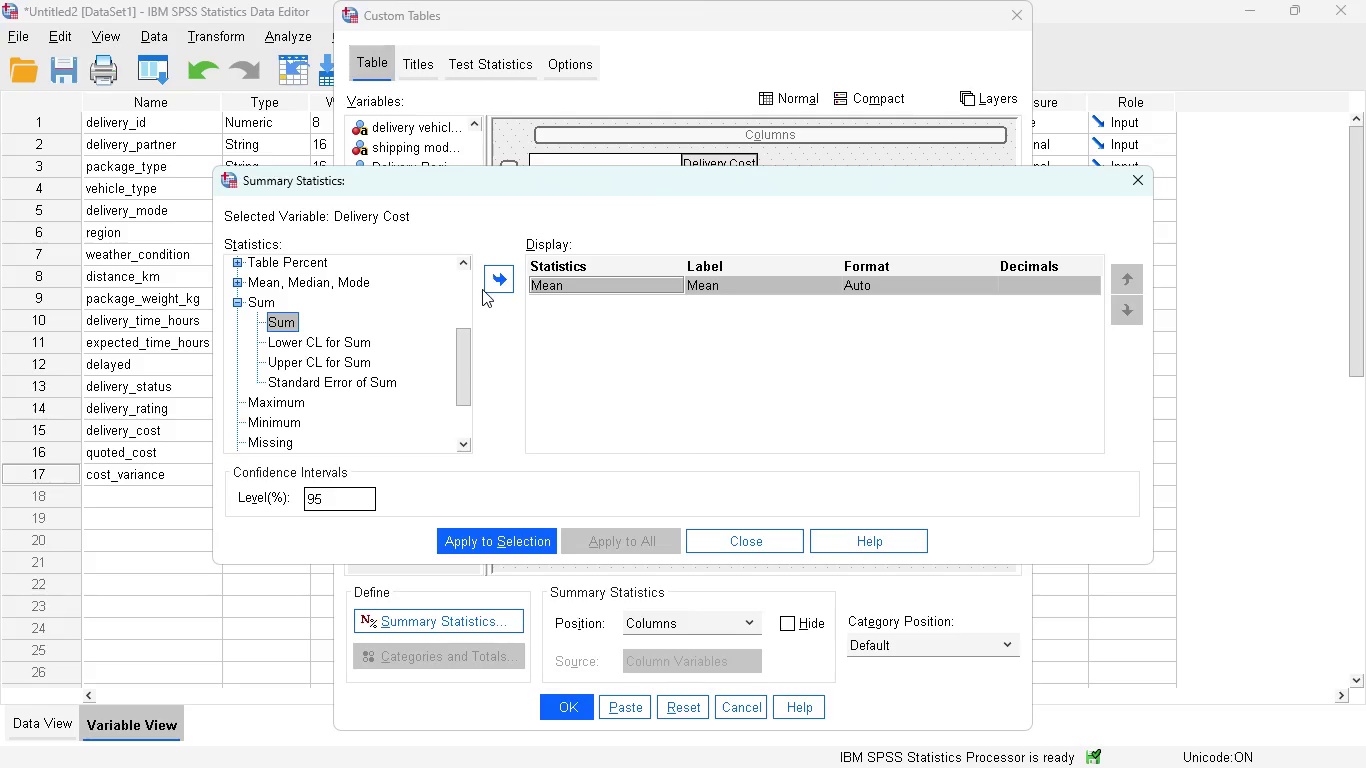 
left_click([488, 281])
 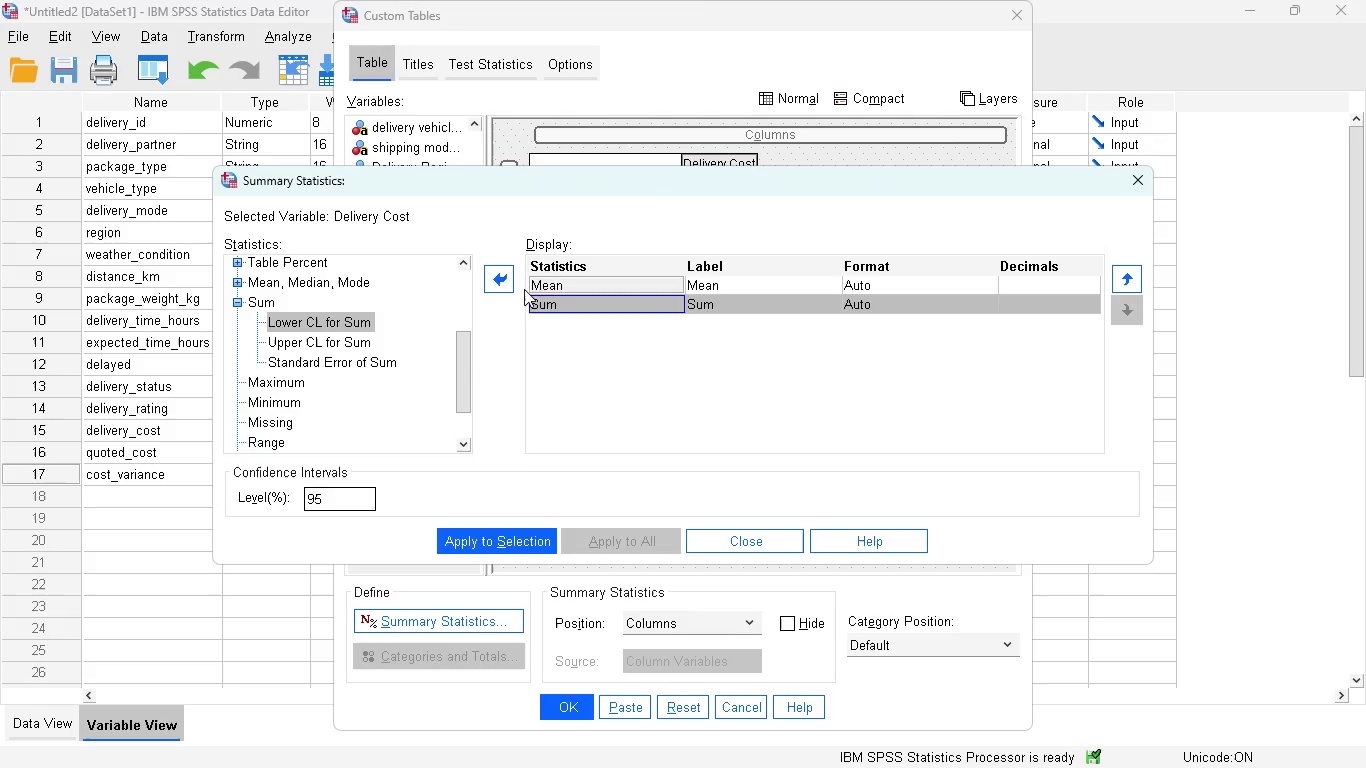 
left_click([544, 285])
 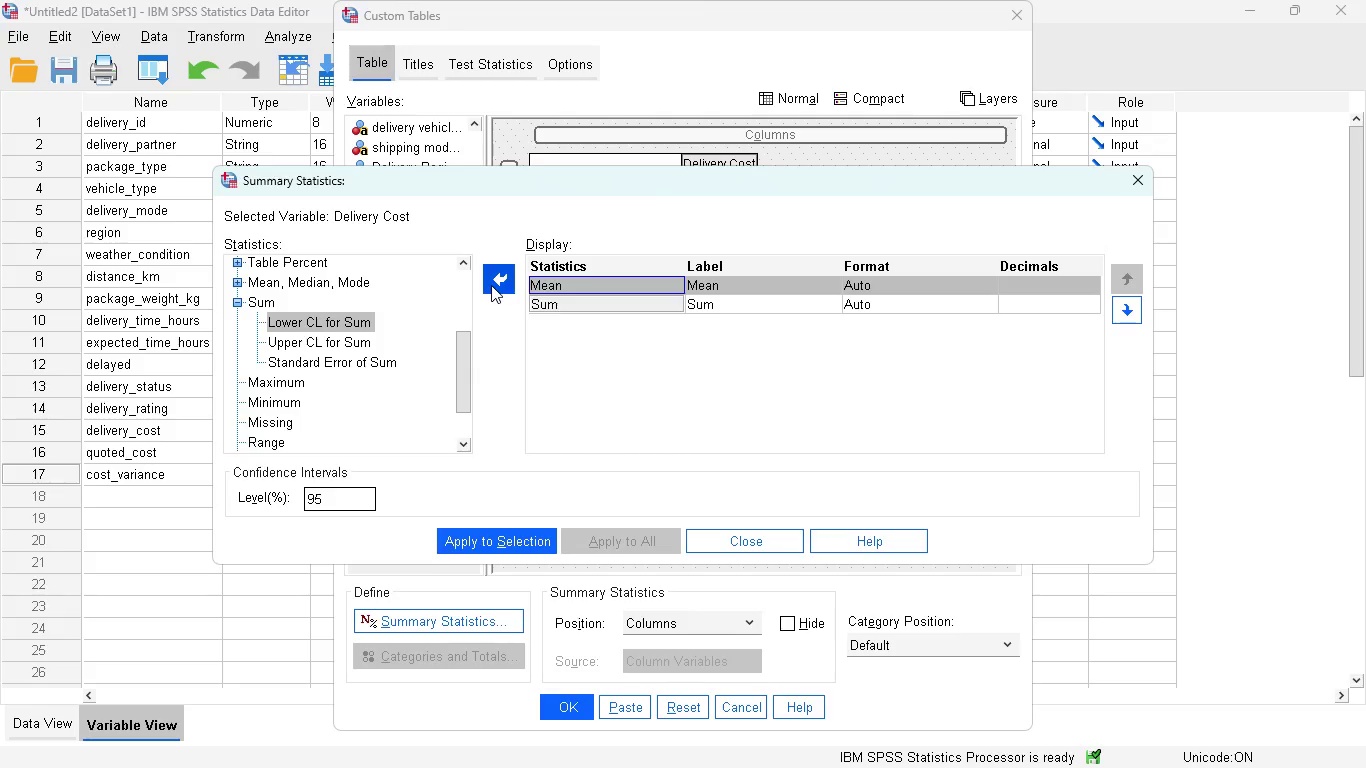 
left_click([491, 285])
 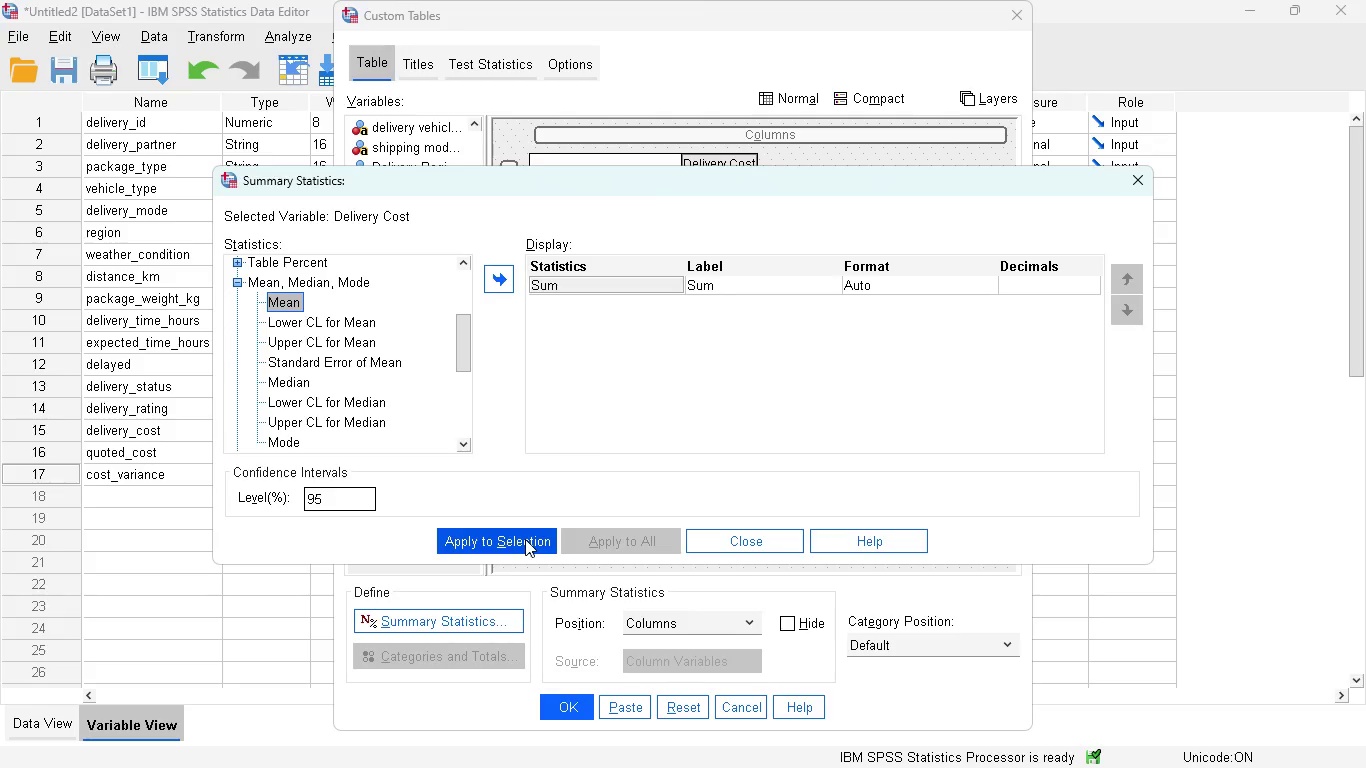 
left_click([524, 539])
 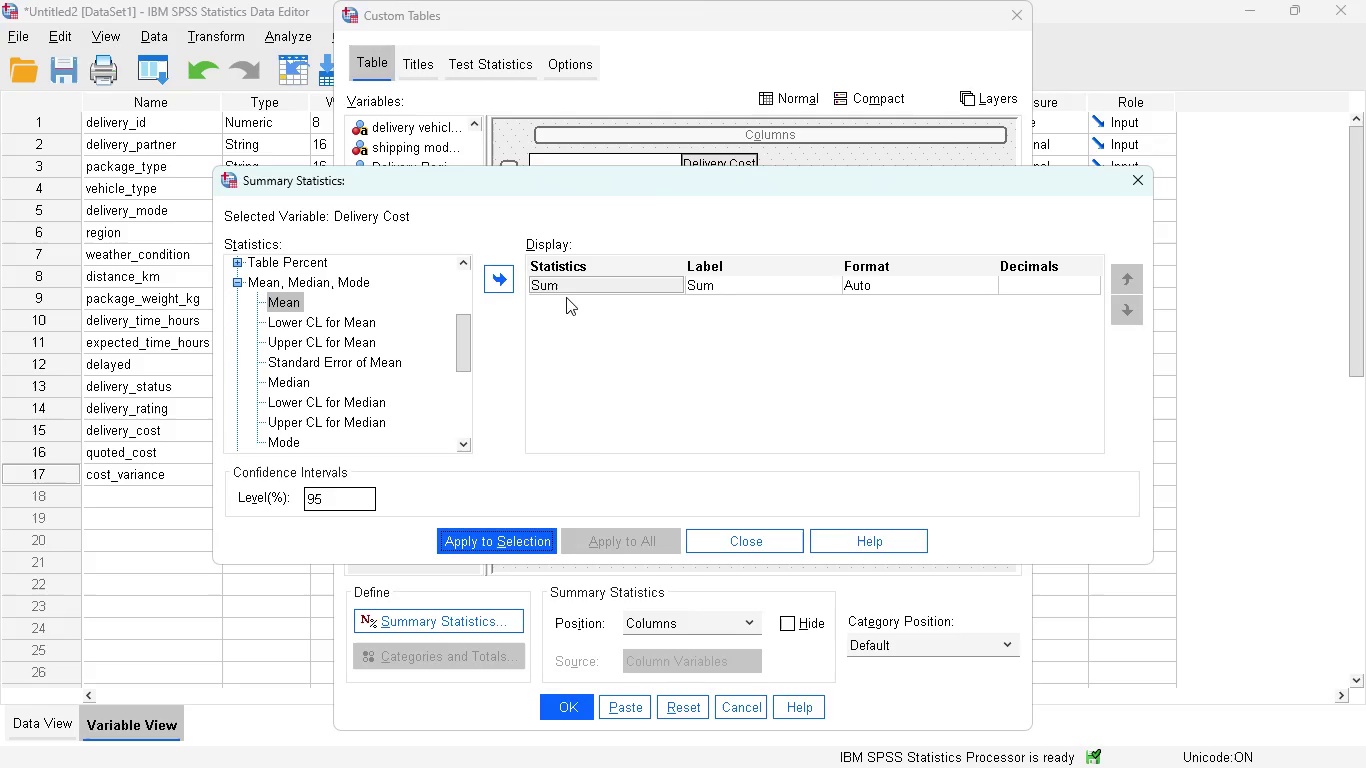 
left_click([558, 286])
 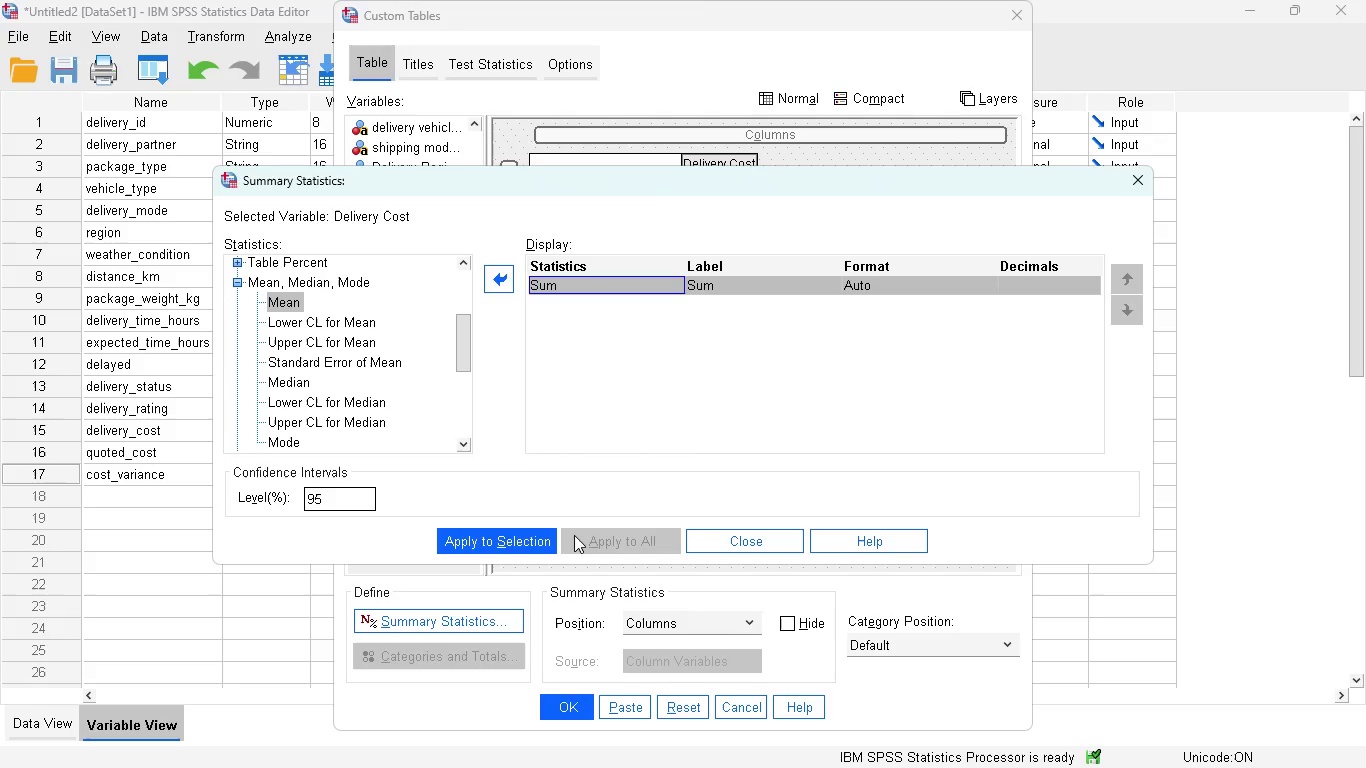 
left_click([470, 535])
 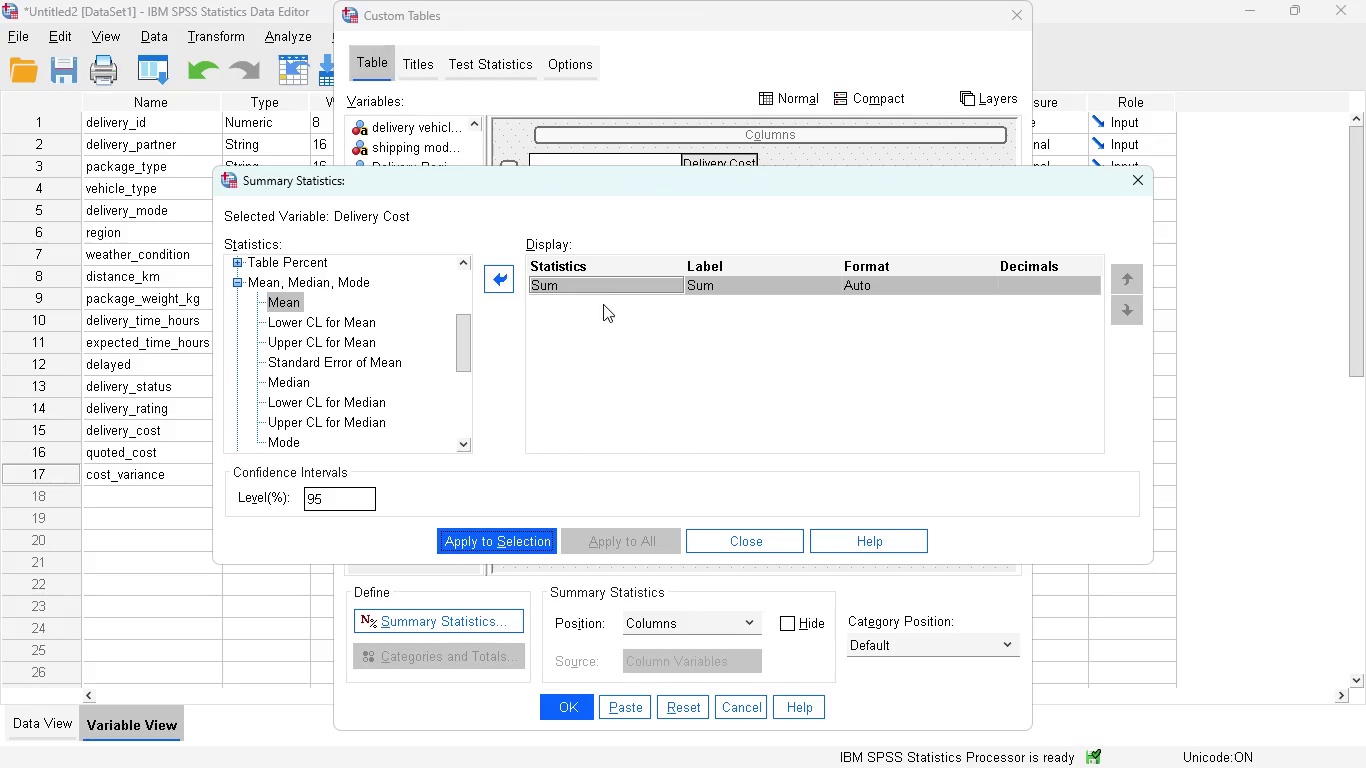 
scroll: coordinate [598, 310], scroll_direction: none, amount: 0.0
 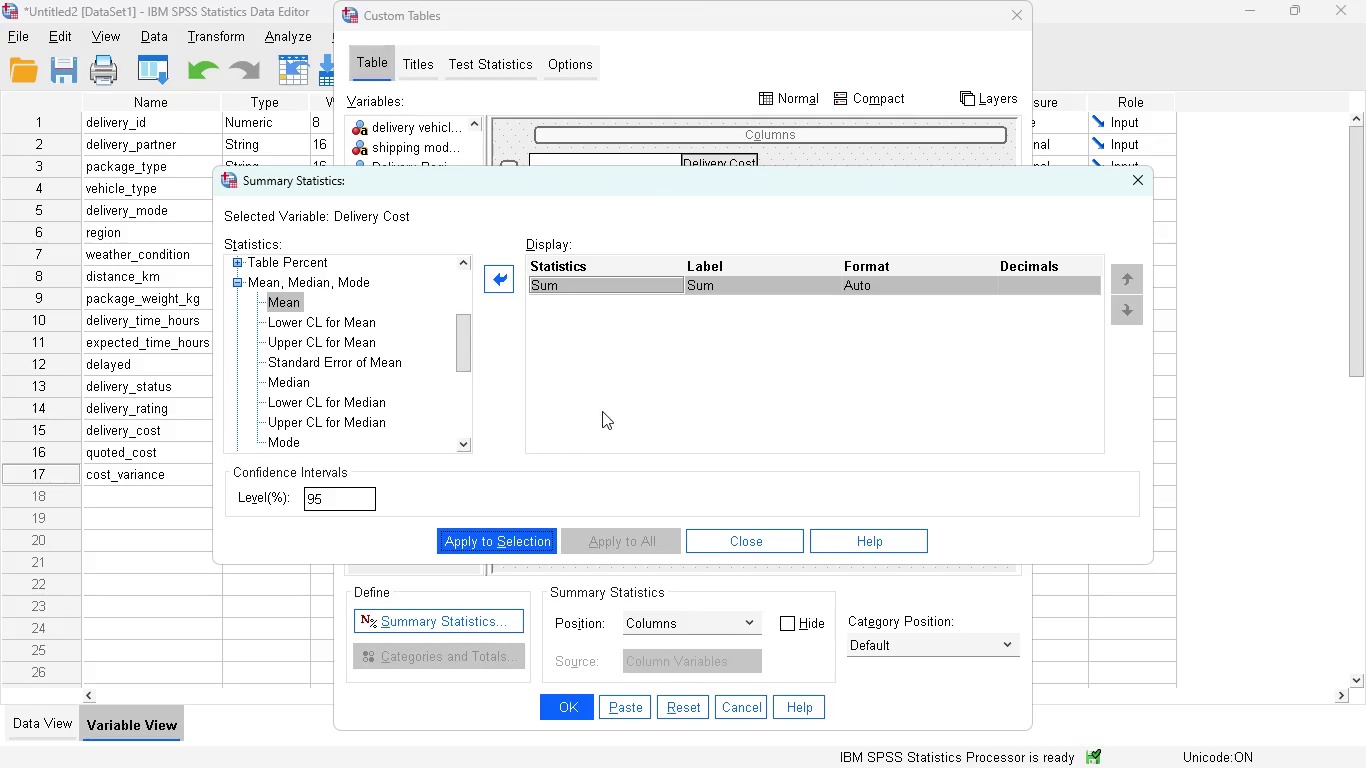 
left_click([613, 410])
 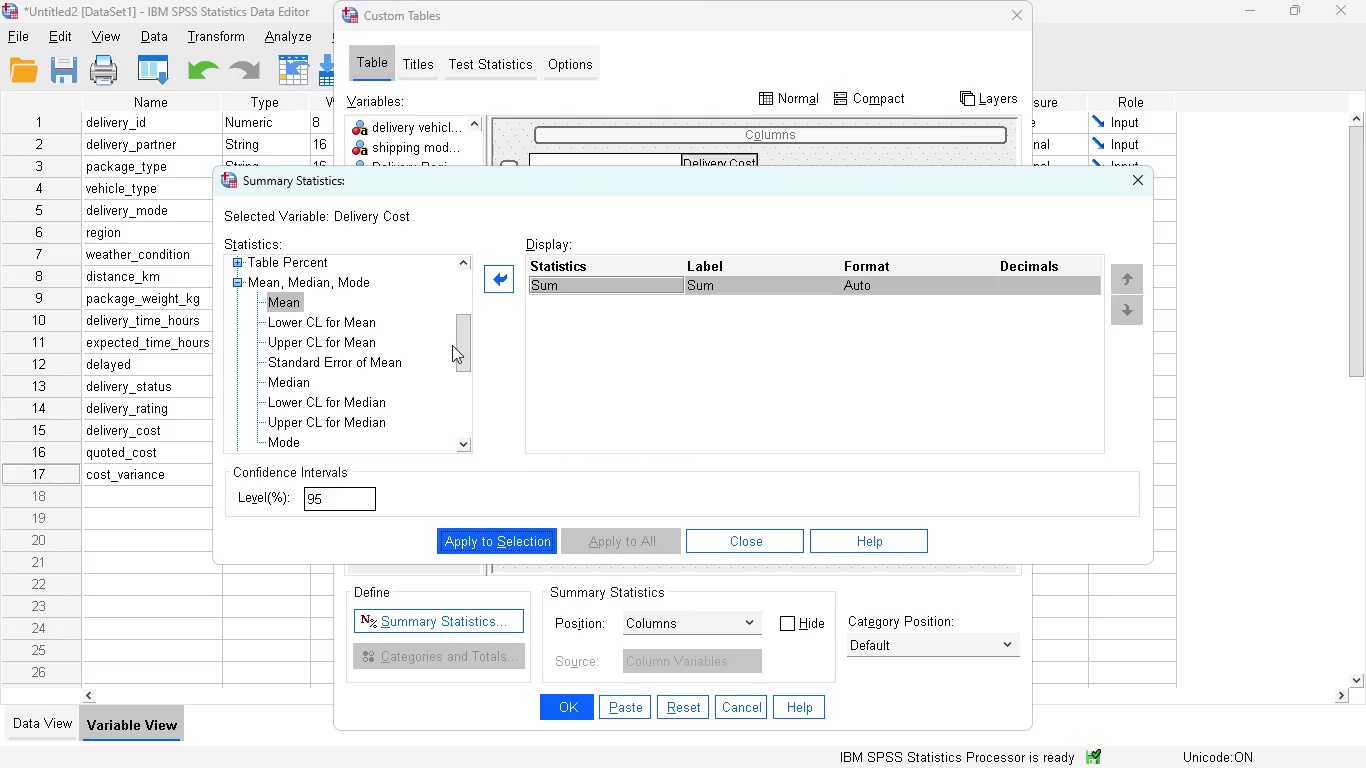 
left_click([392, 308])
 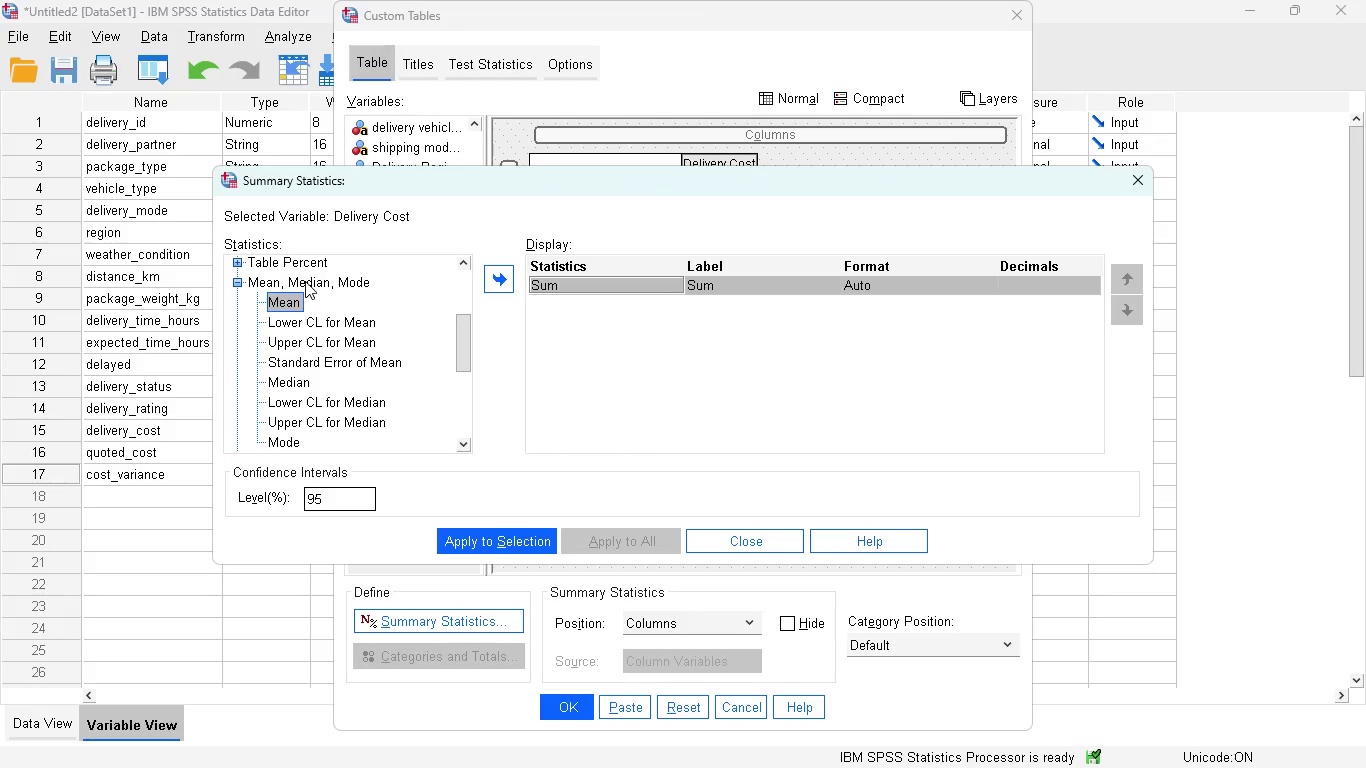 
scroll: coordinate [316, 361], scroll_direction: down, amount: 4.0
 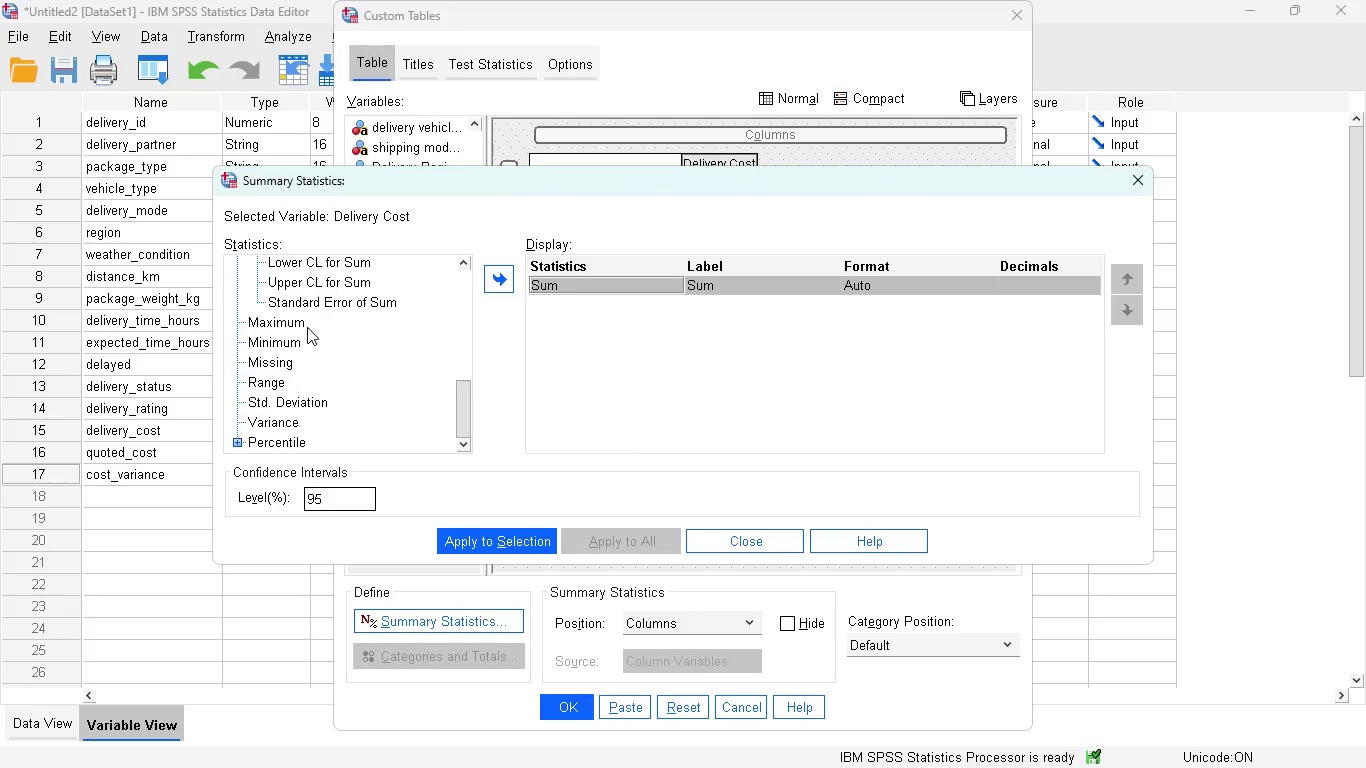 
scroll: coordinate [307, 327], scroll_direction: up, amount: 1.0
 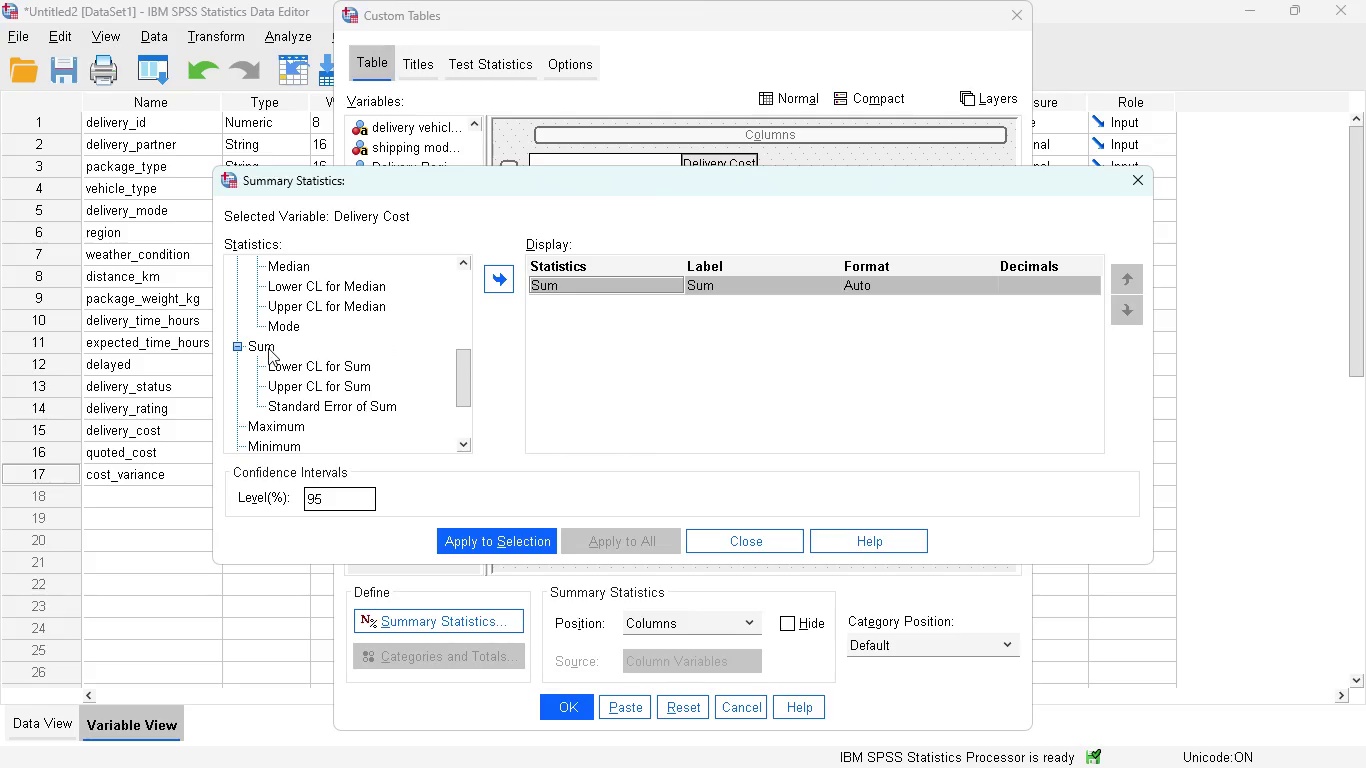 
left_click([268, 348])
 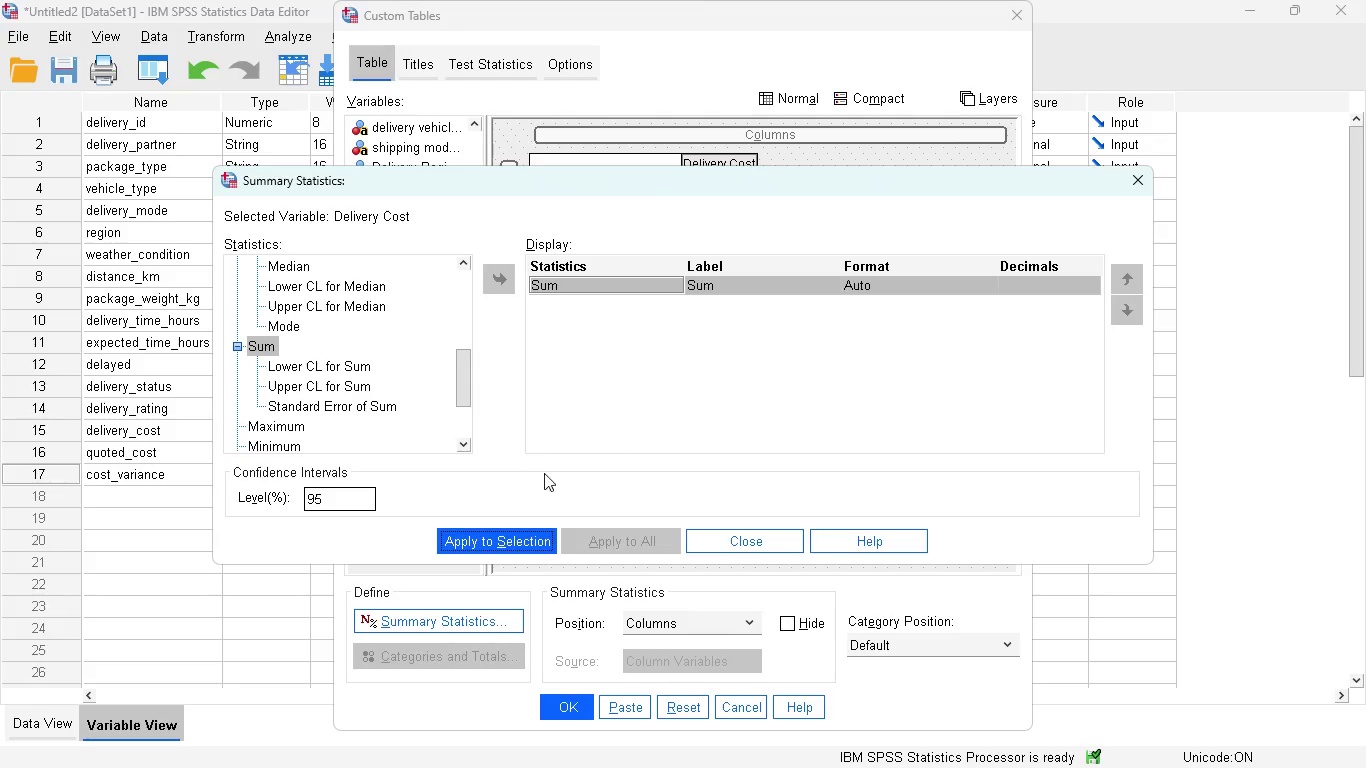 
wait(5.3)
 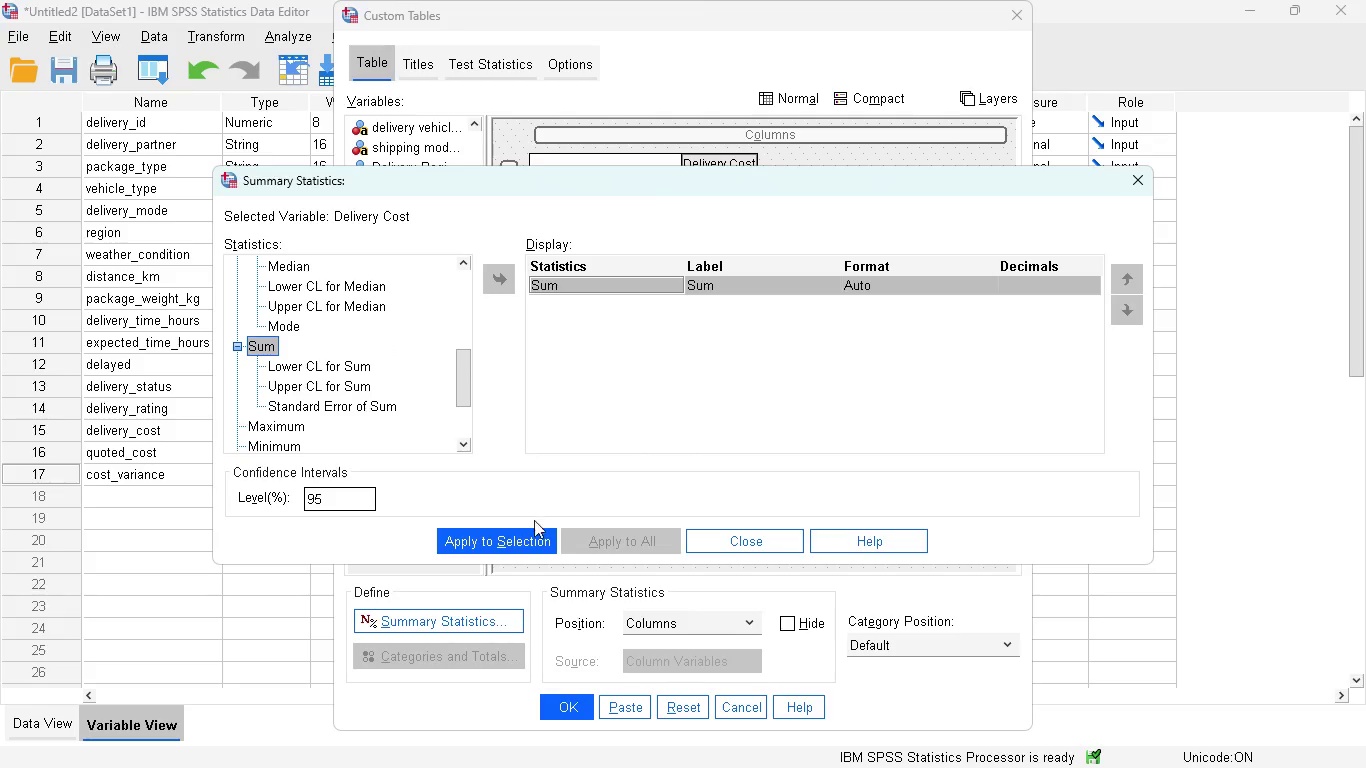 
left_click([751, 551])
 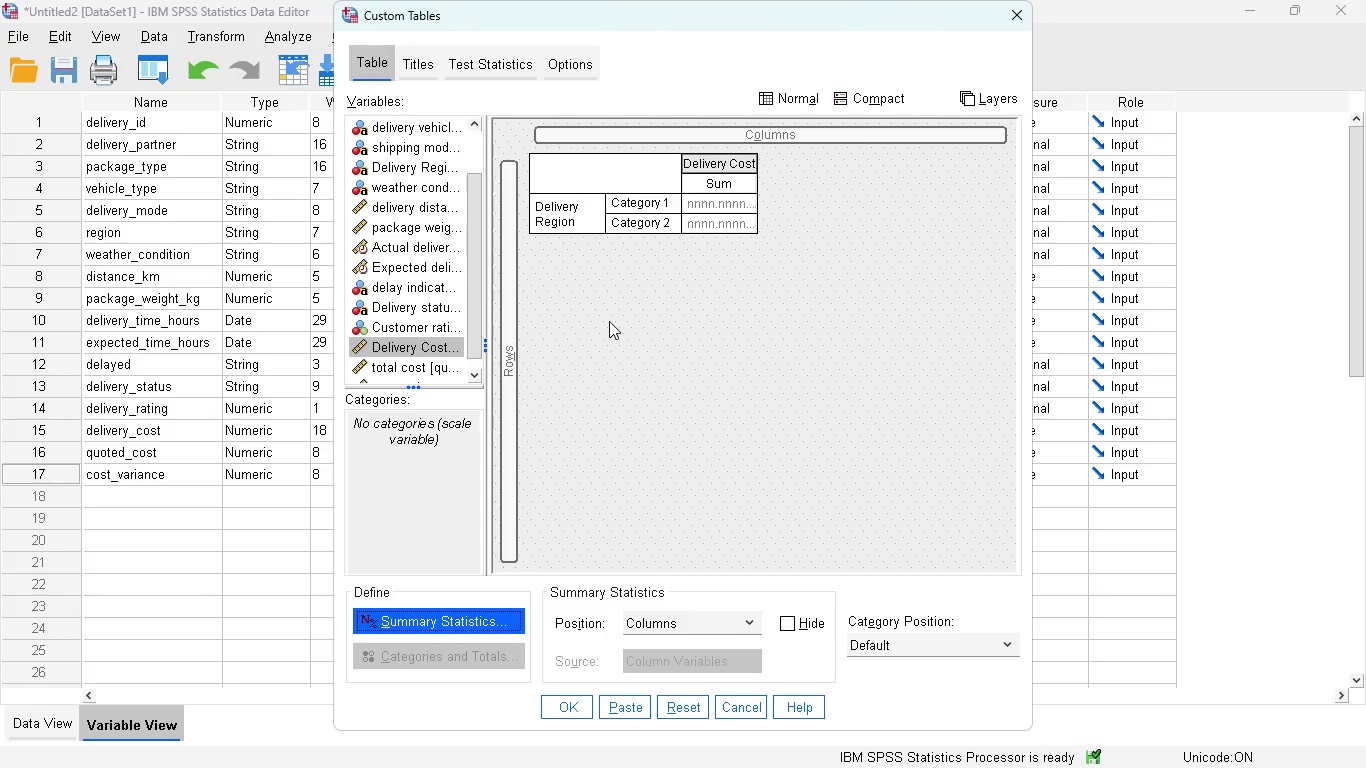 
wait(12.25)
 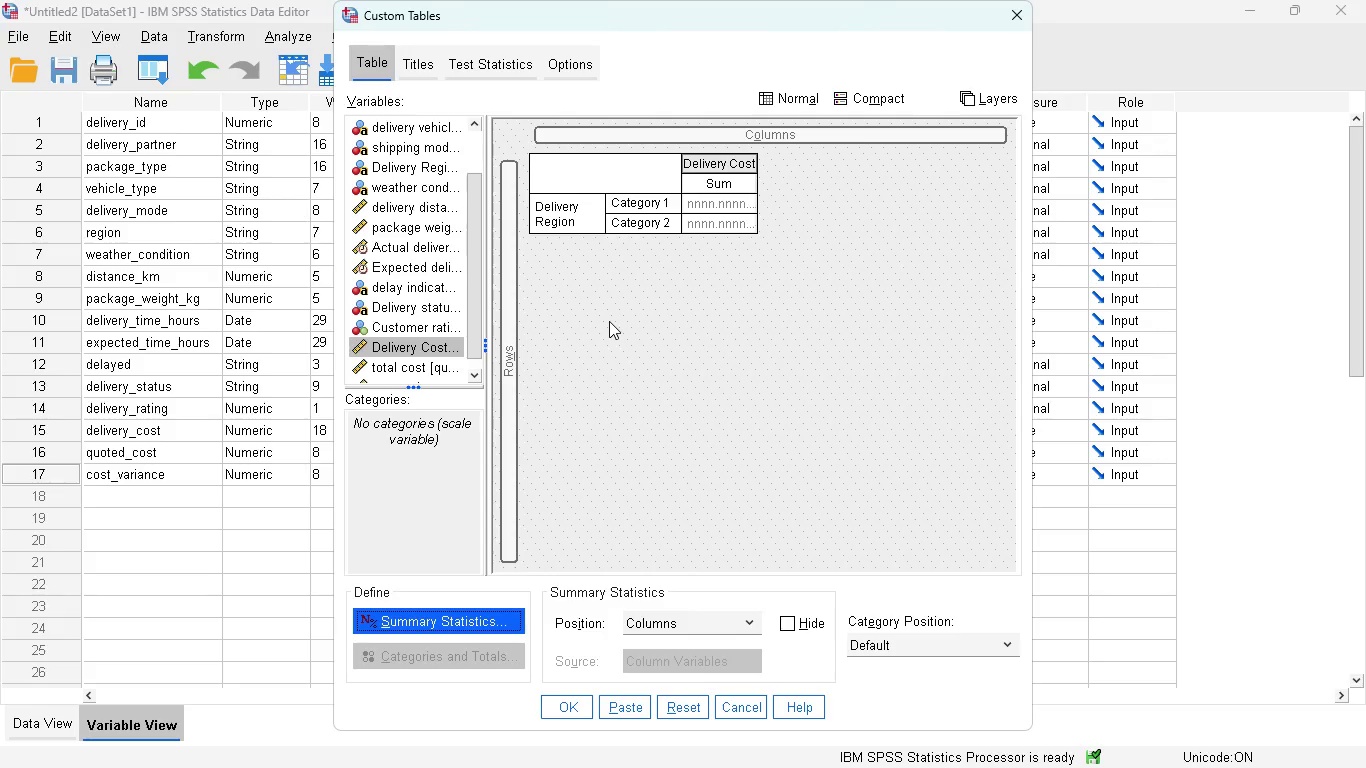 
left_click([618, 711])
 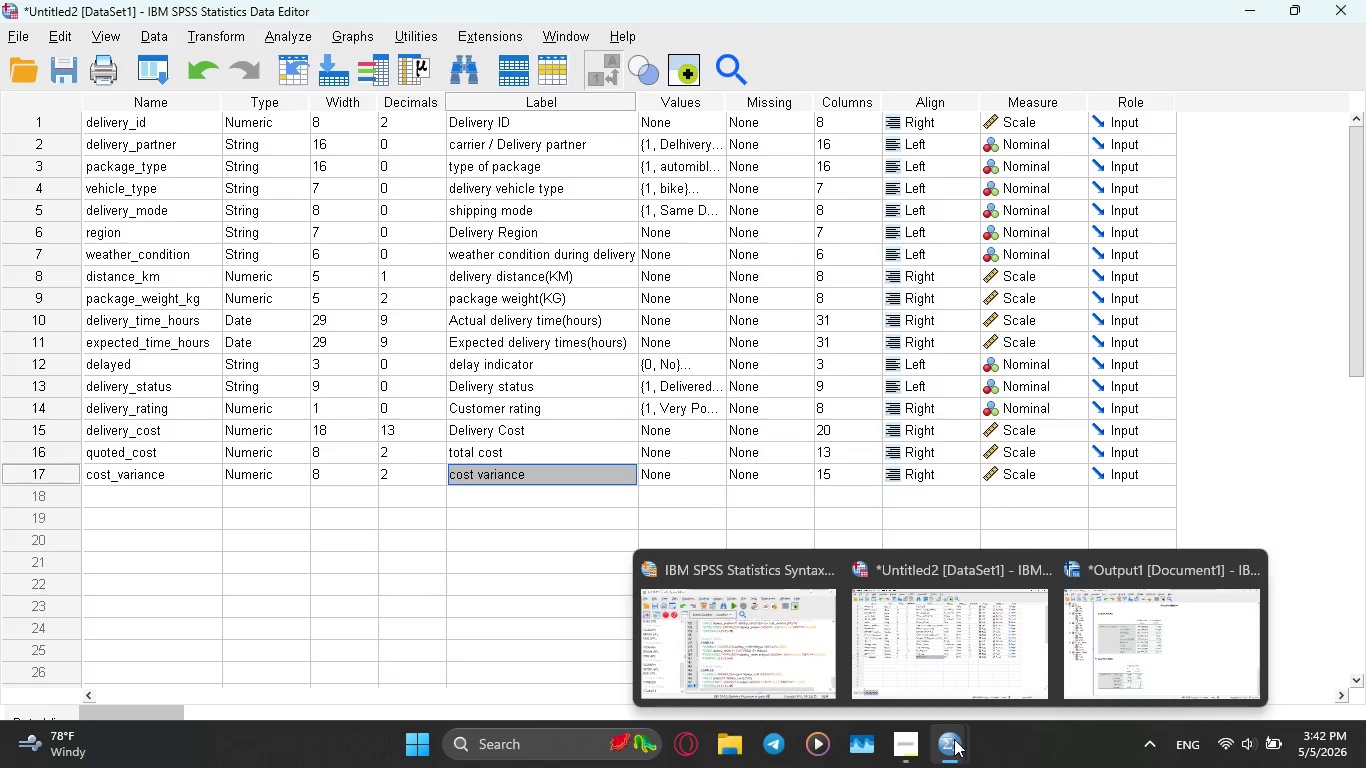 
left_click([812, 633])
 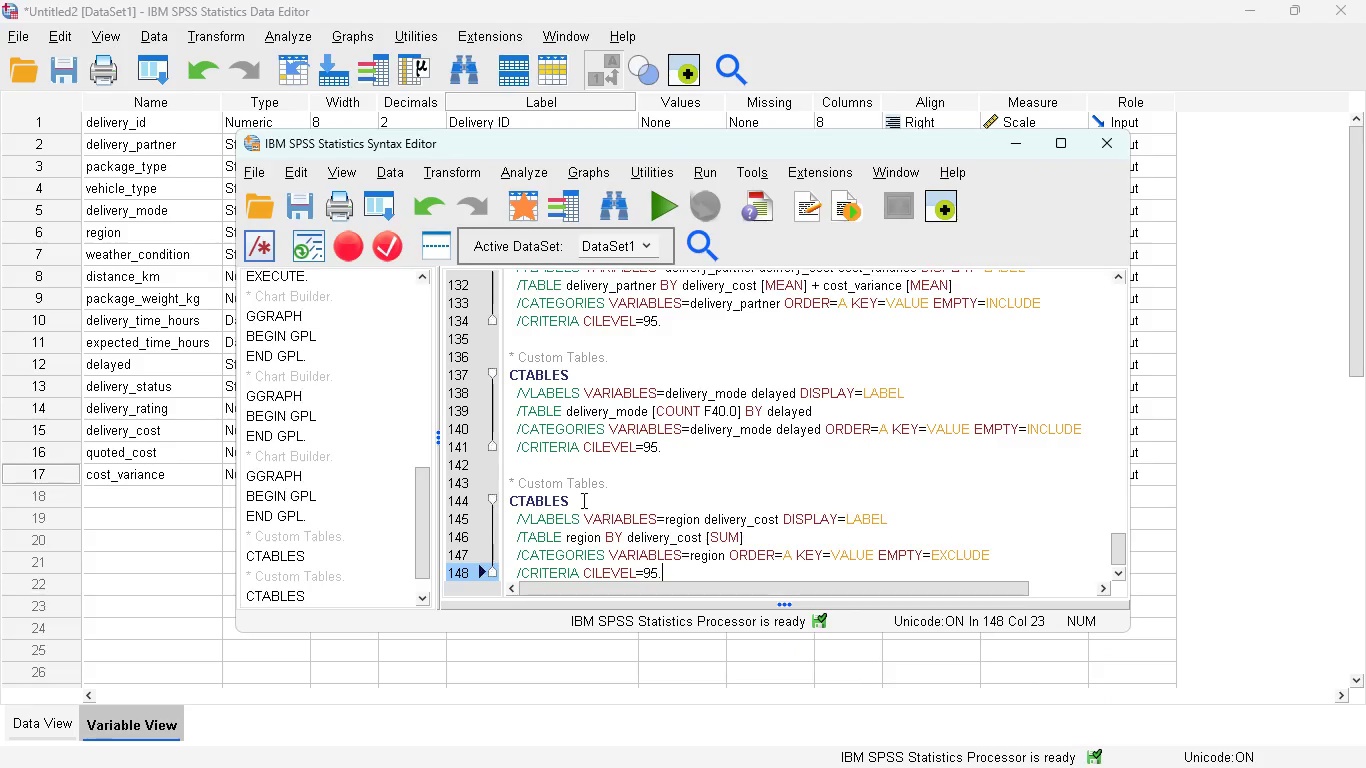 
scroll: coordinate [592, 489], scroll_direction: down, amount: 1.0
 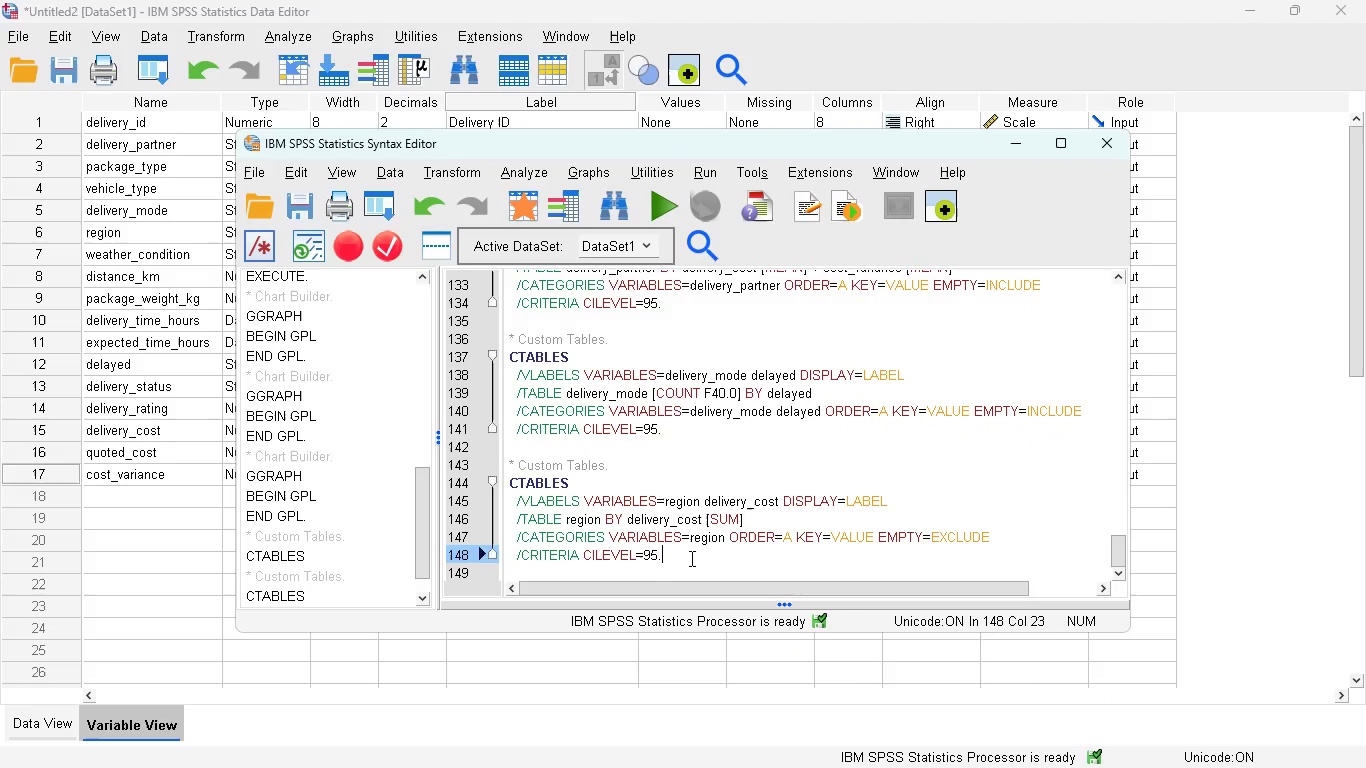 
left_click_drag(start_coordinate=[687, 558], to_coordinate=[491, 466])
 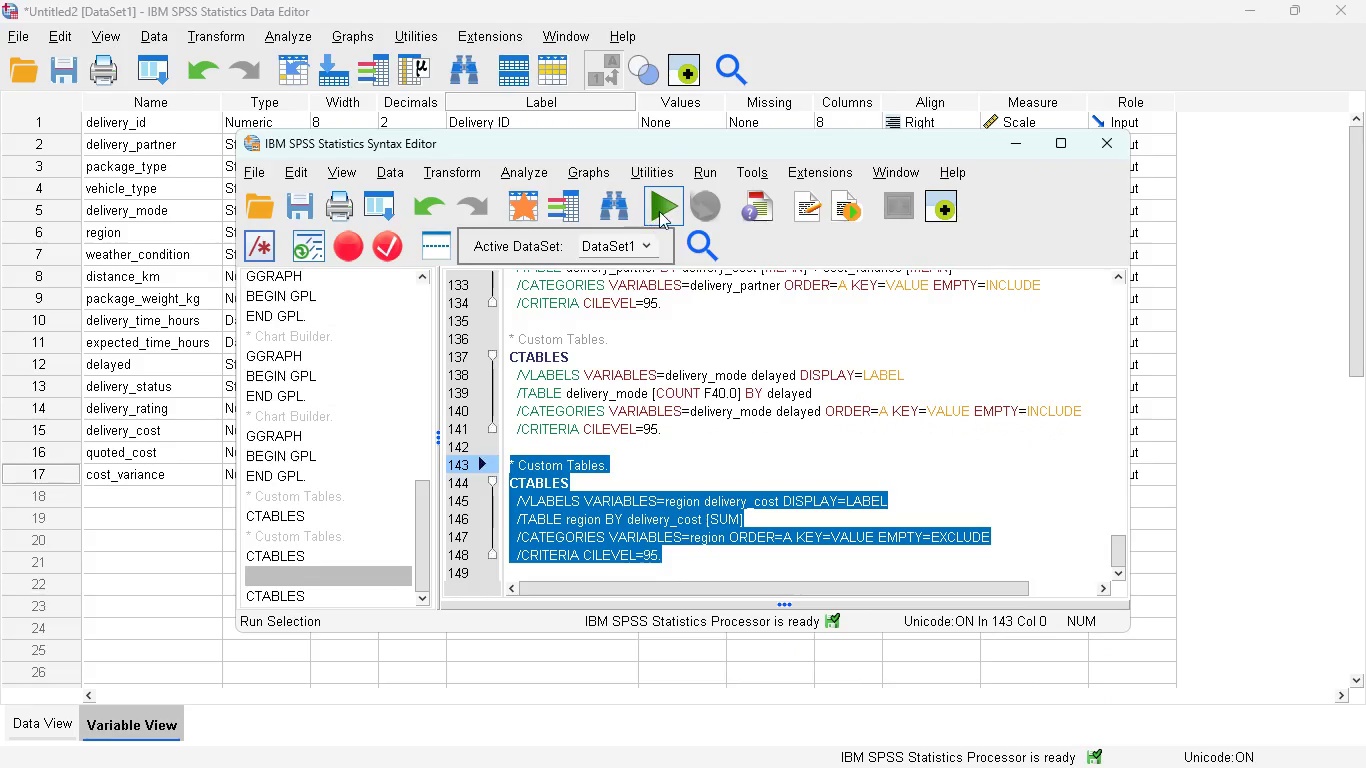 
left_click([659, 211])
 